 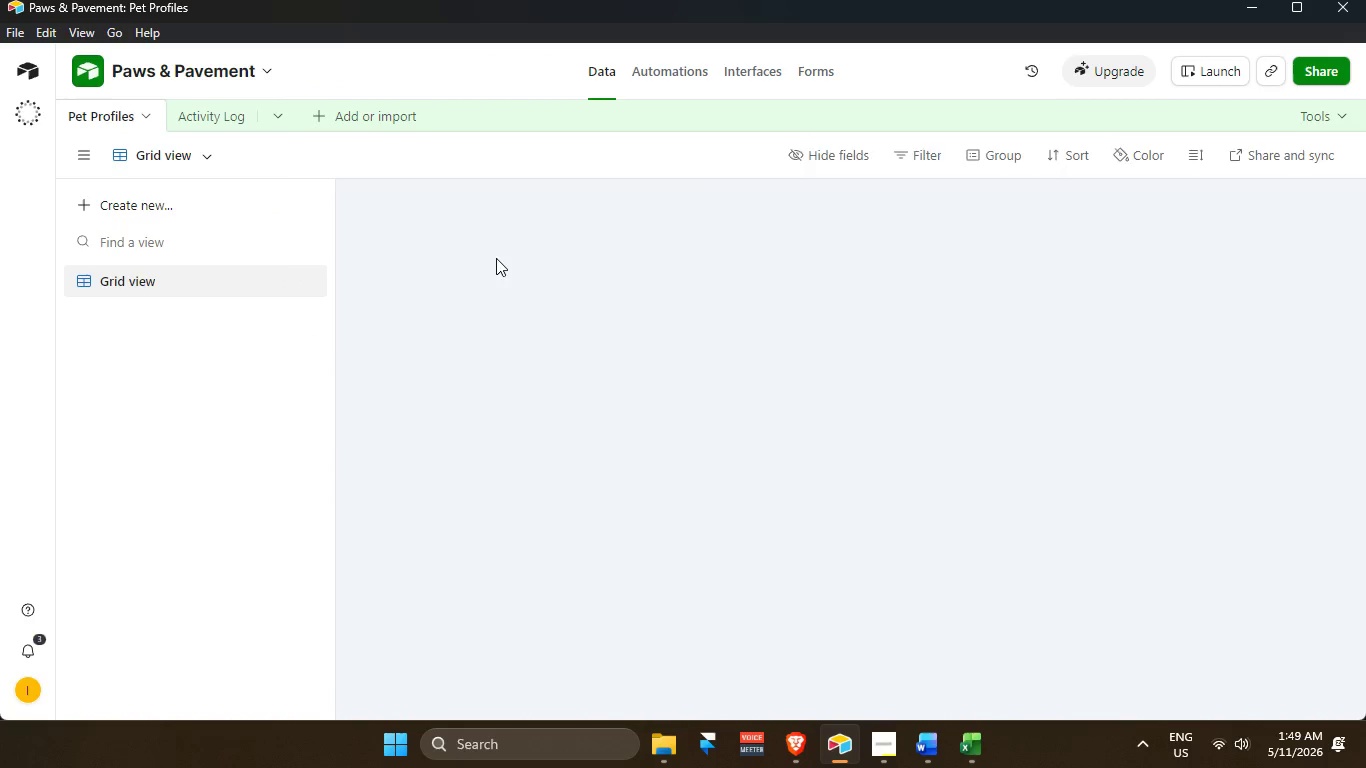 
scroll: coordinate [555, 335], scroll_direction: up, amount: 4.0
 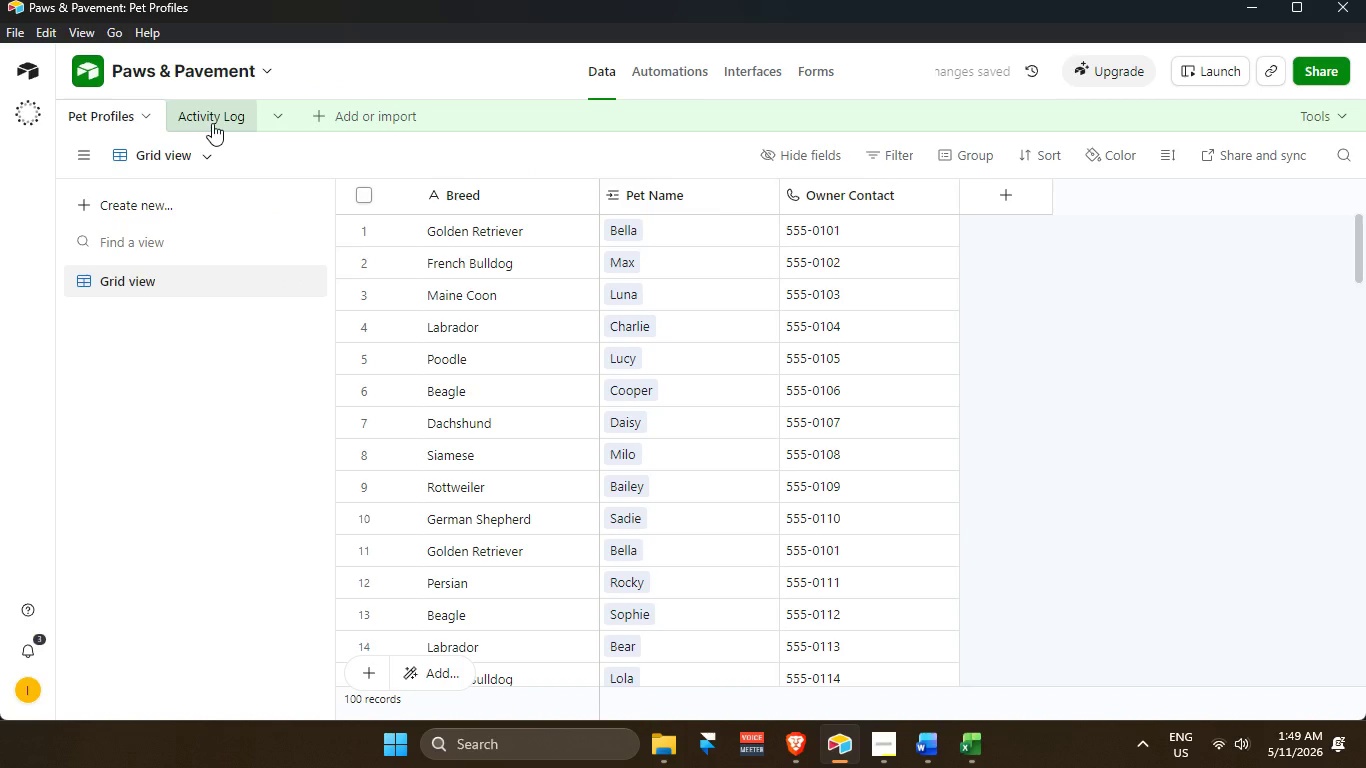 
wait(9.01)
 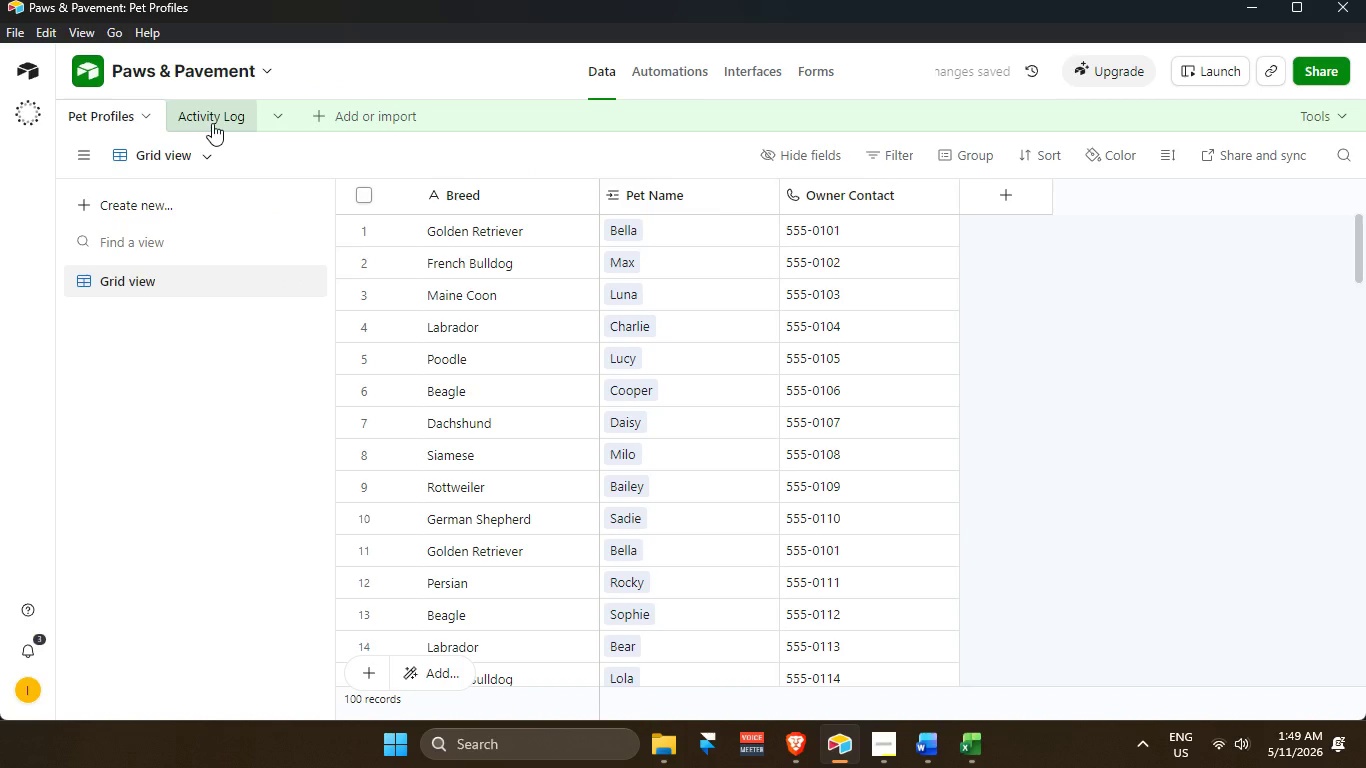 
left_click([212, 123])
 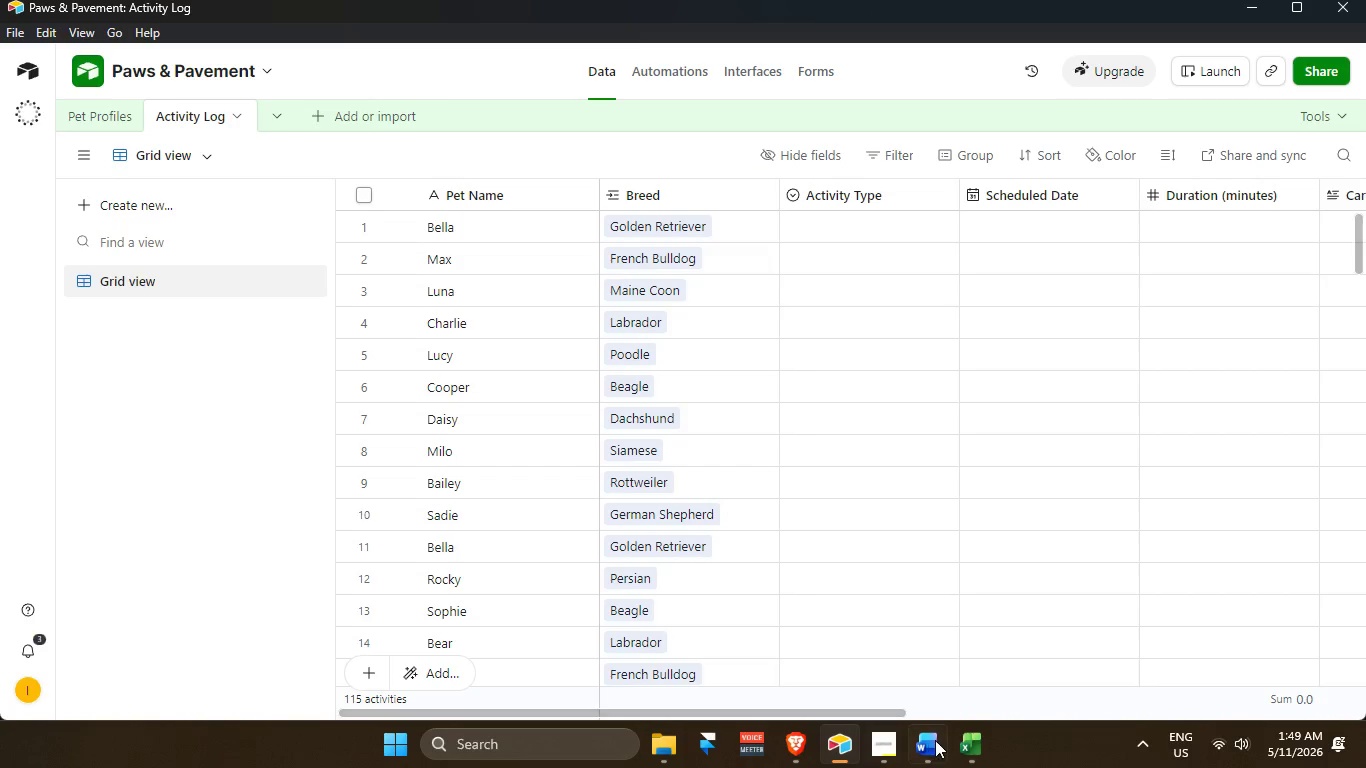 
left_click([973, 739])
 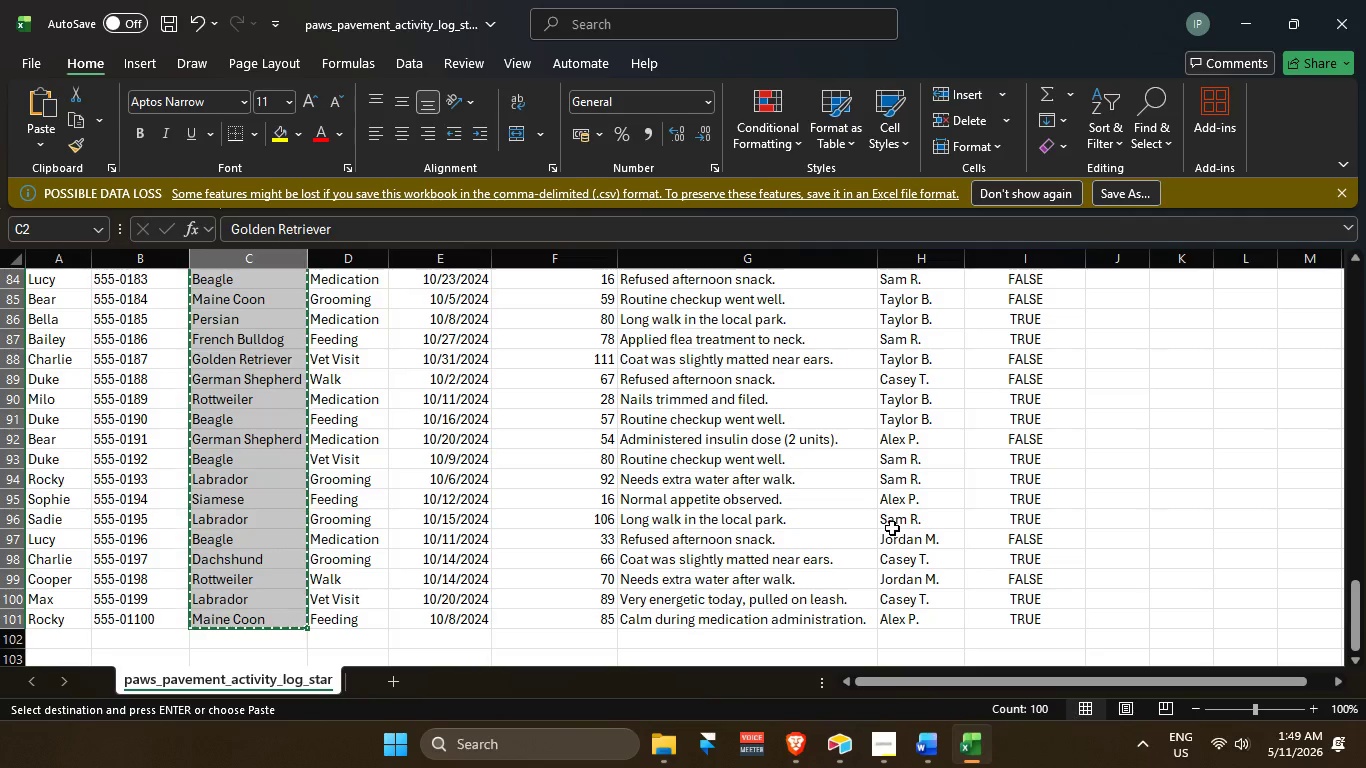 
scroll: coordinate [454, 415], scroll_direction: up, amount: 33.0
 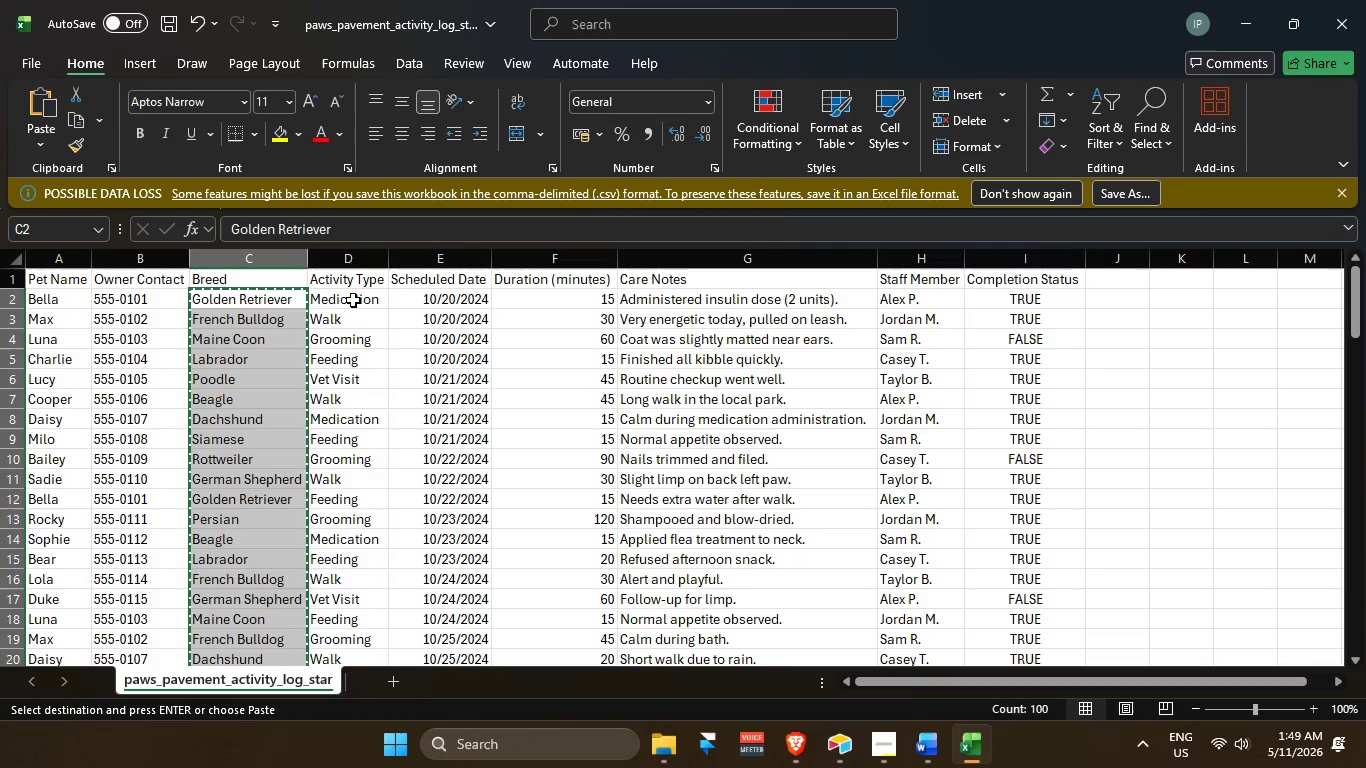 
left_click_drag(start_coordinate=[353, 300], to_coordinate=[350, 623])
 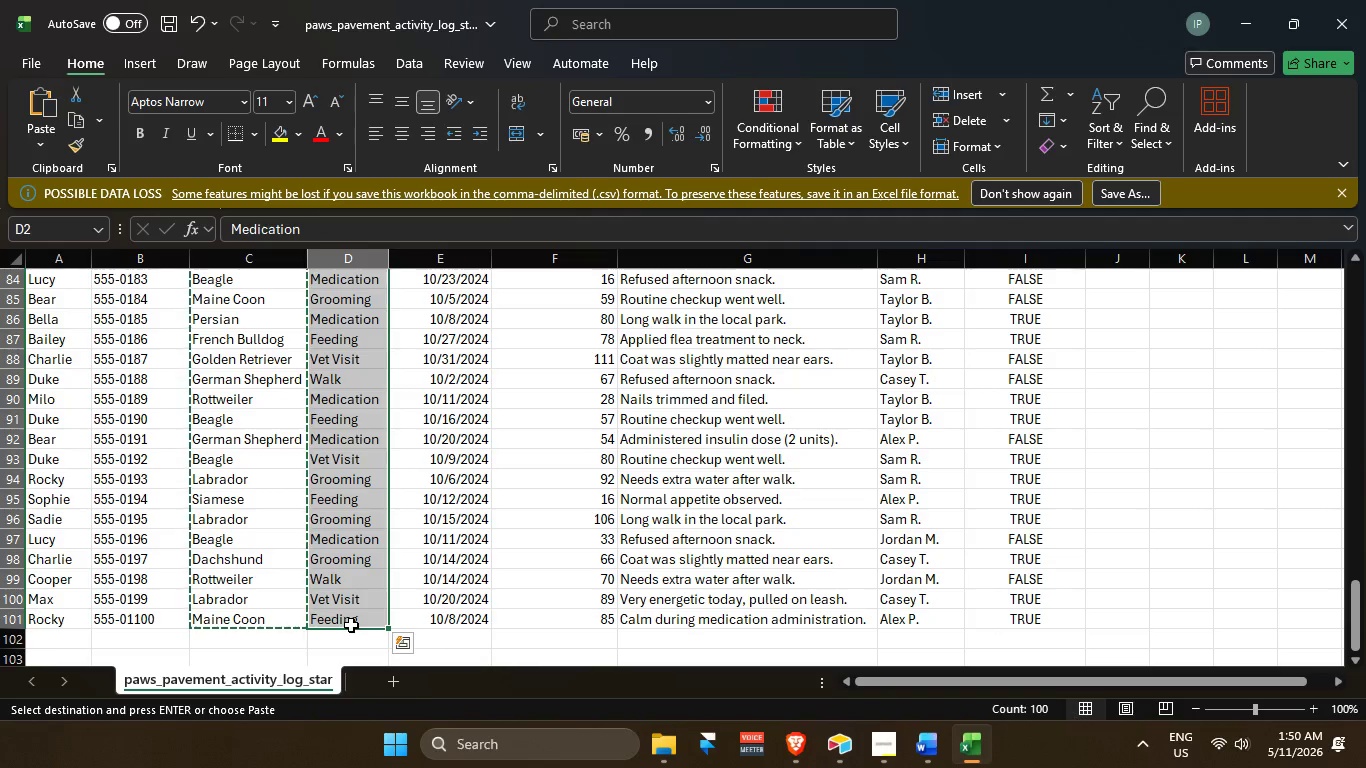 
key(Control+C)
 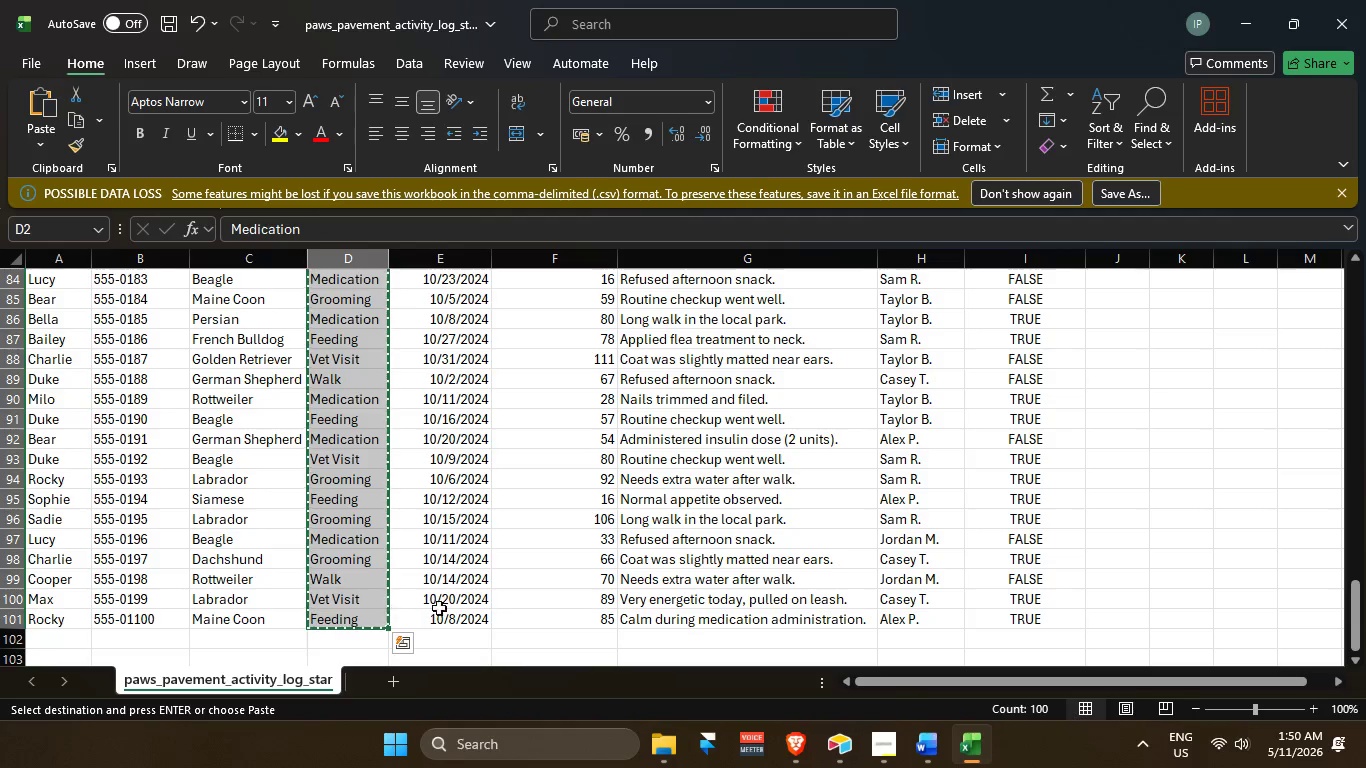 
key(Alt+AltLeft)
 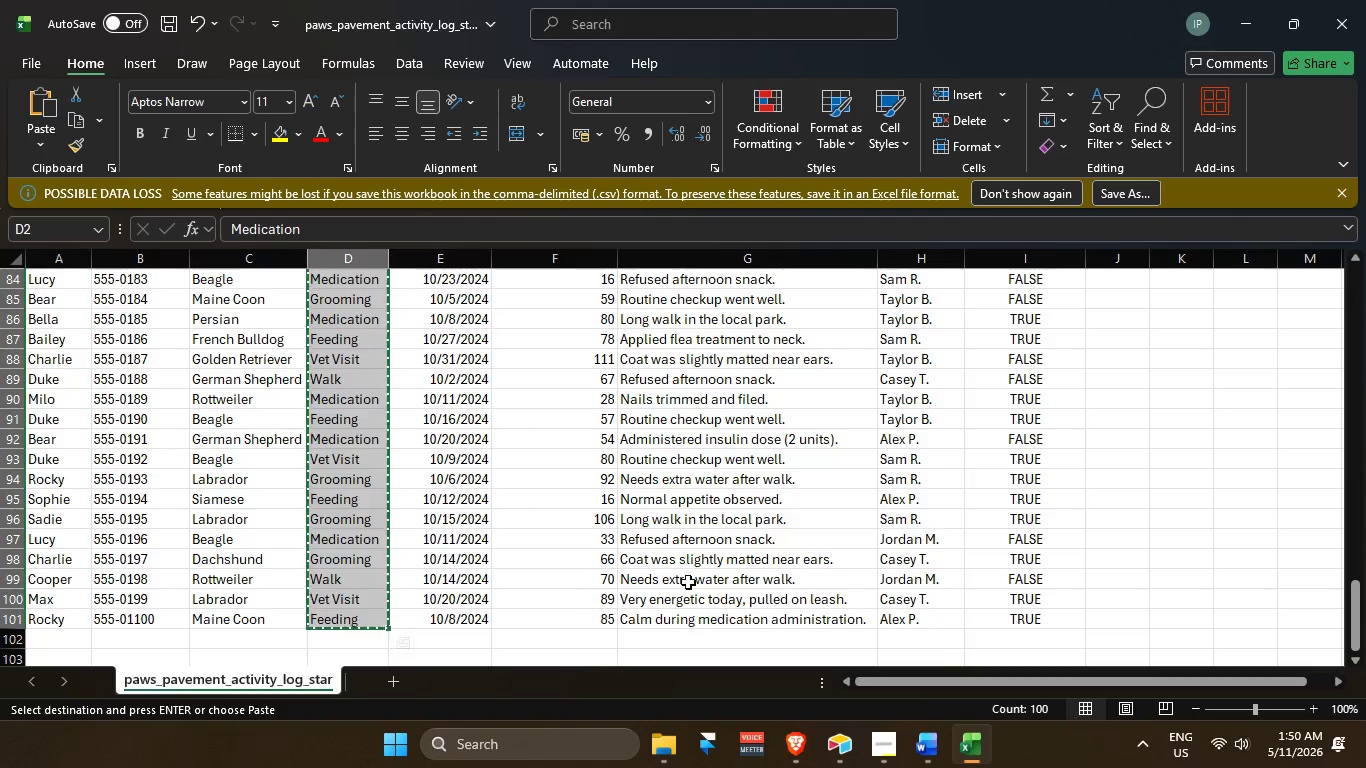 
key(Alt+Tab)
 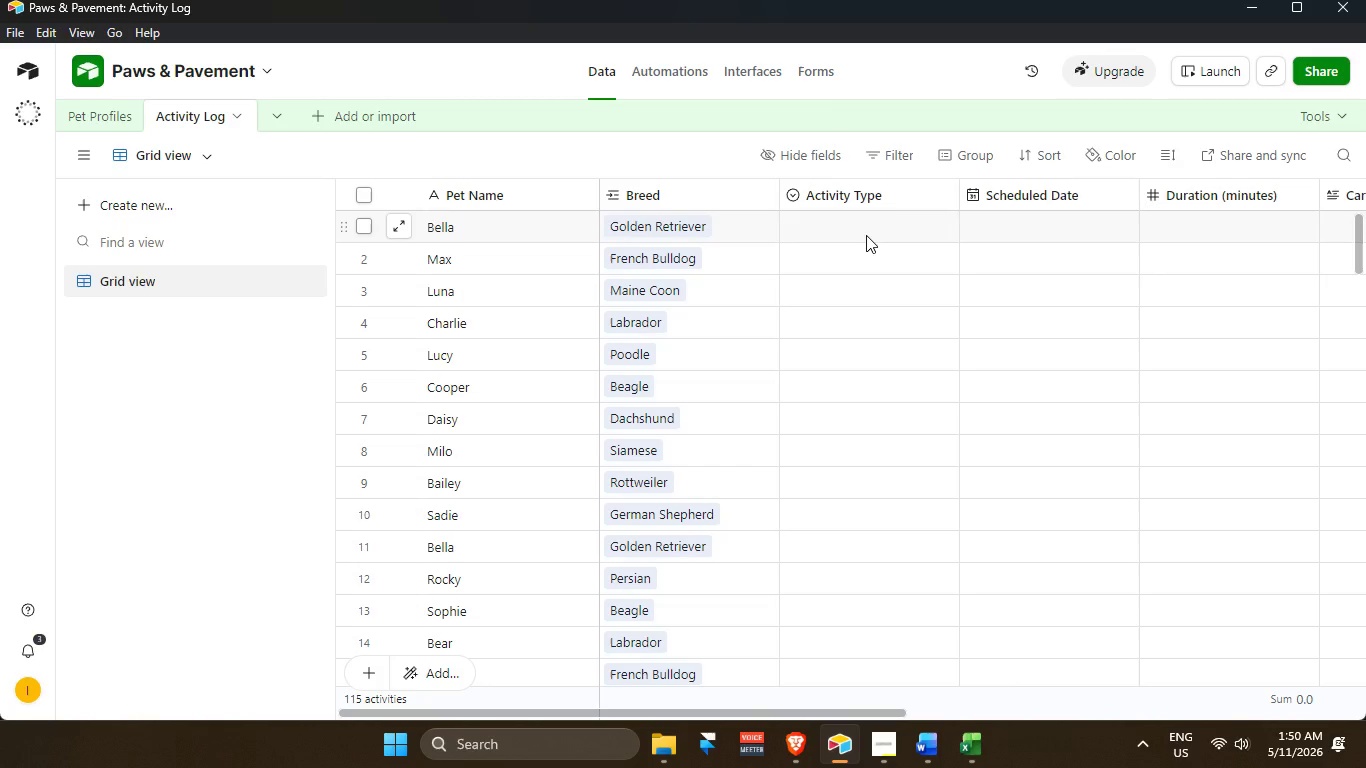 
left_click([866, 235])
 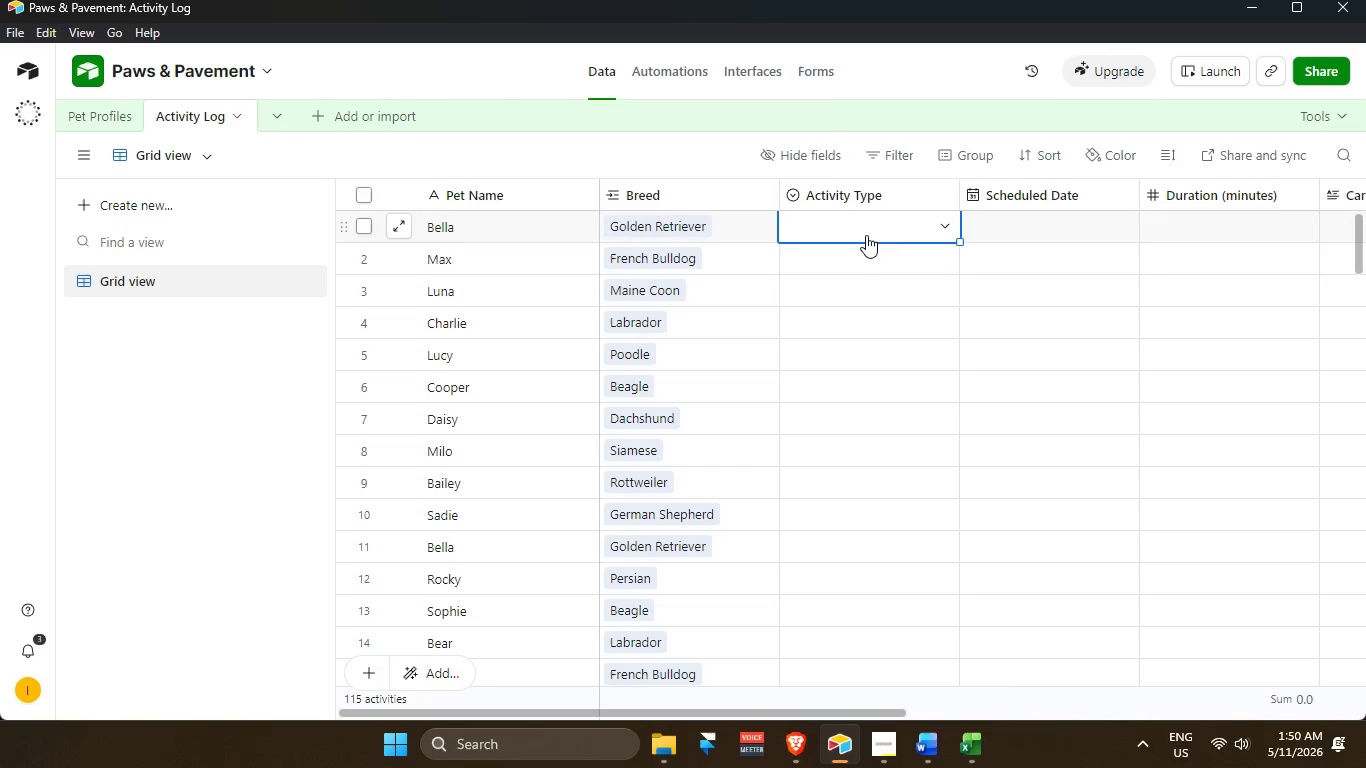 
key(Control+V)
 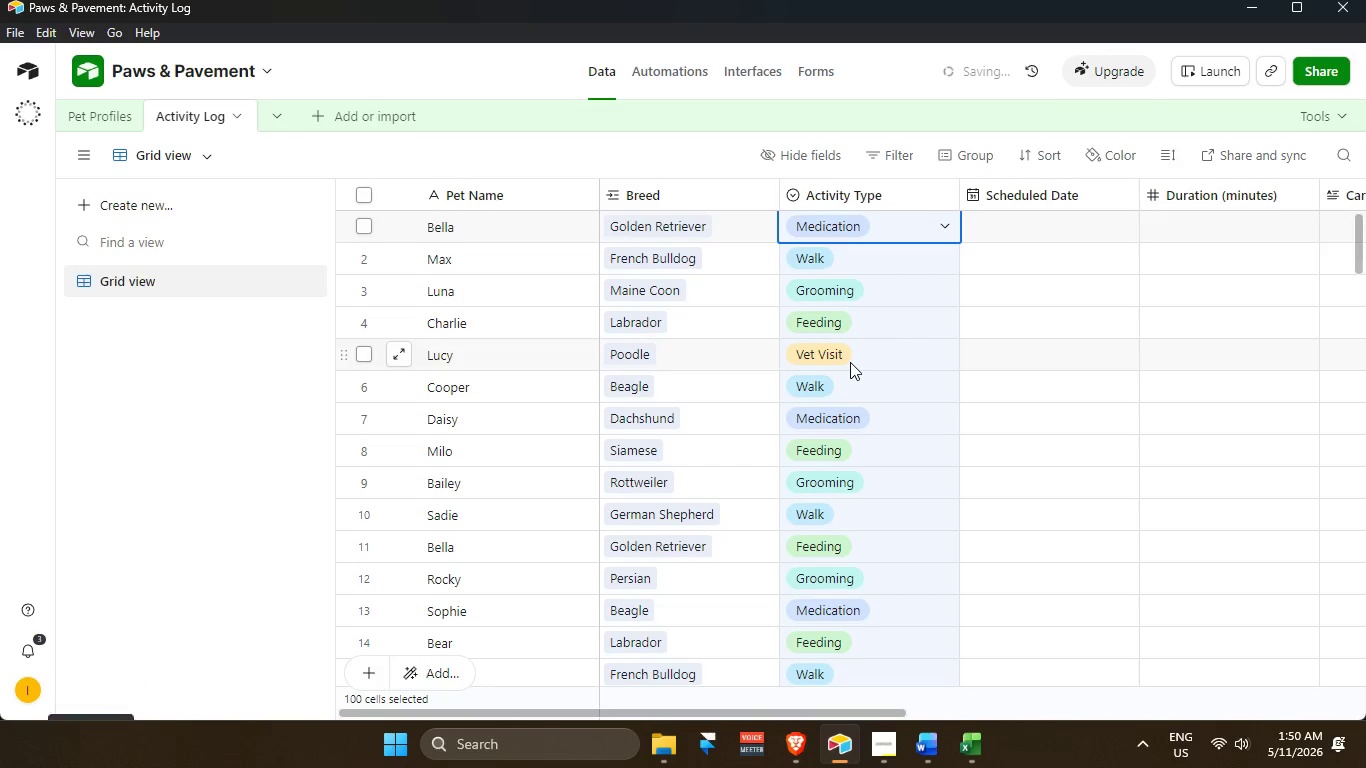 
key(Alt+Tab)
 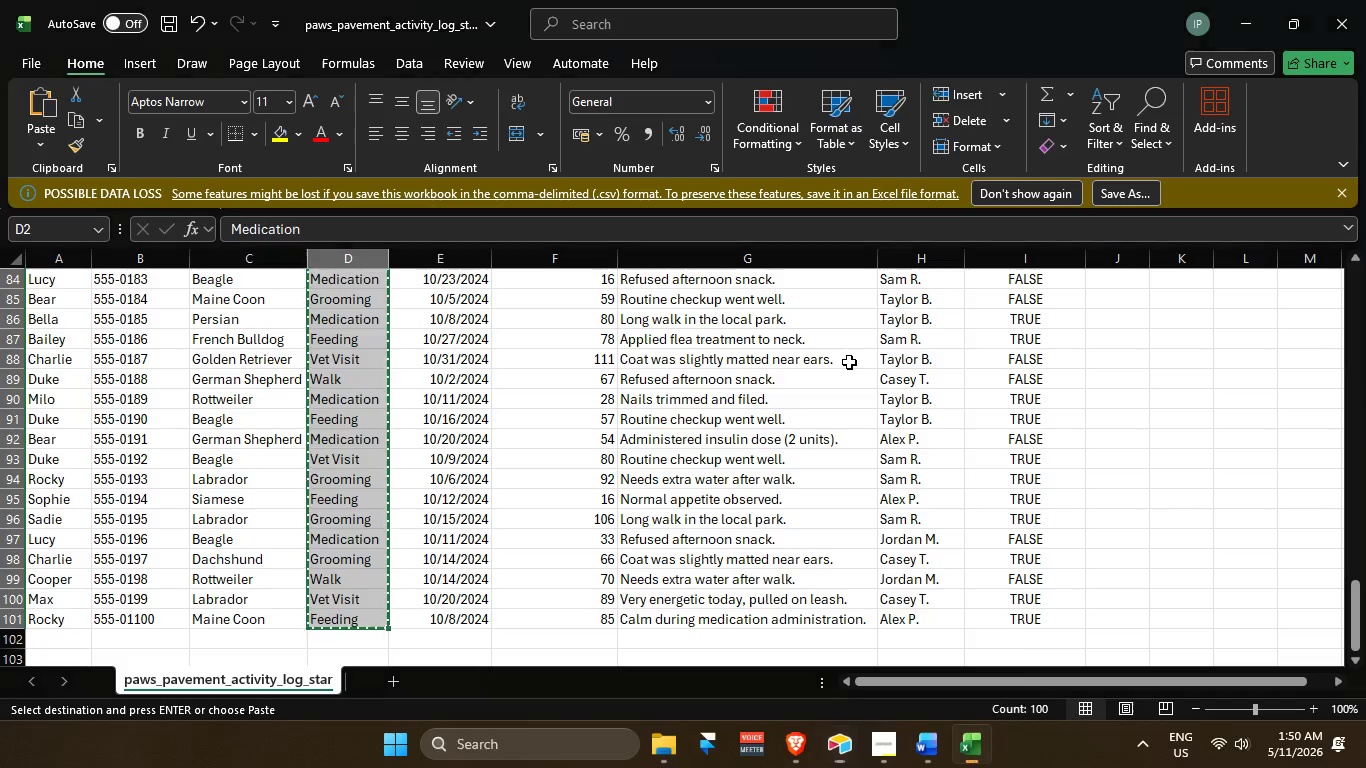 
scroll: coordinate [758, 391], scroll_direction: up, amount: 41.0
 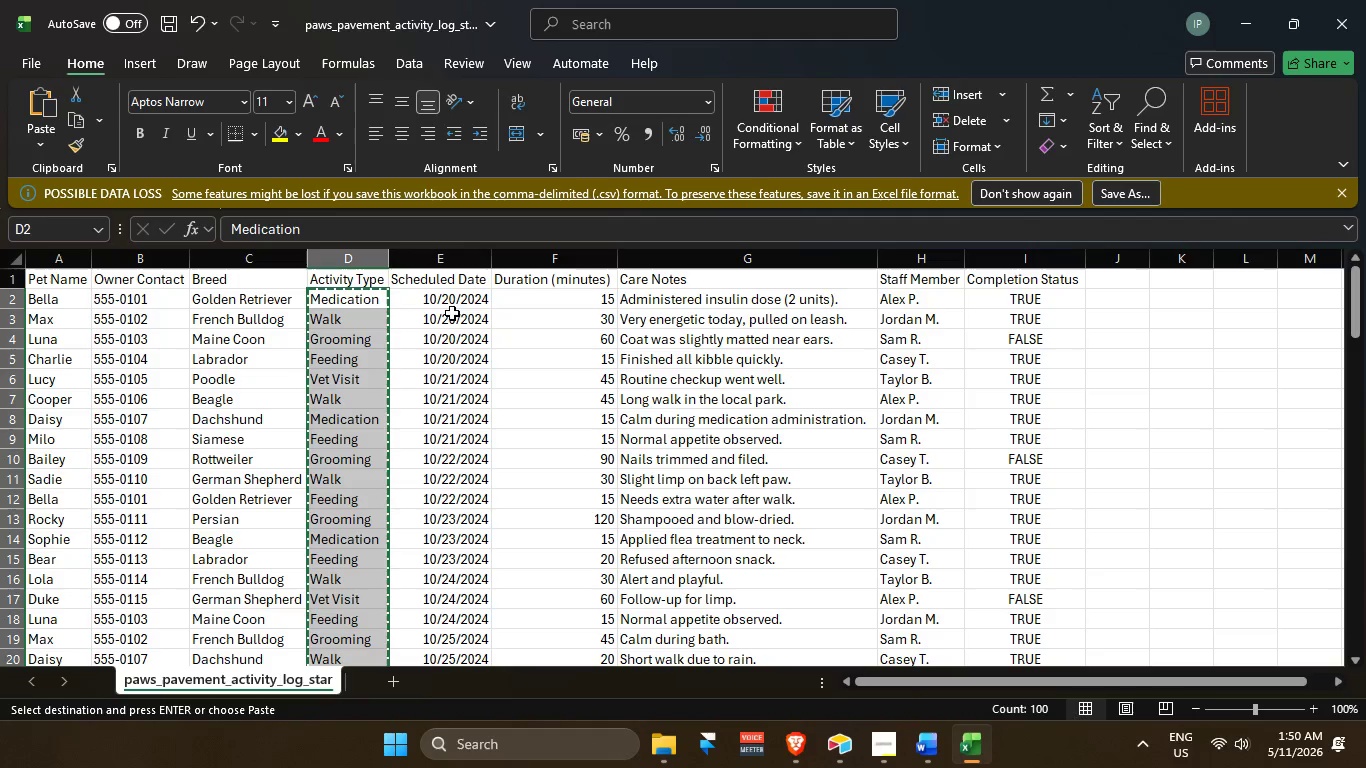 
left_click_drag(start_coordinate=[449, 306], to_coordinate=[451, 614])
 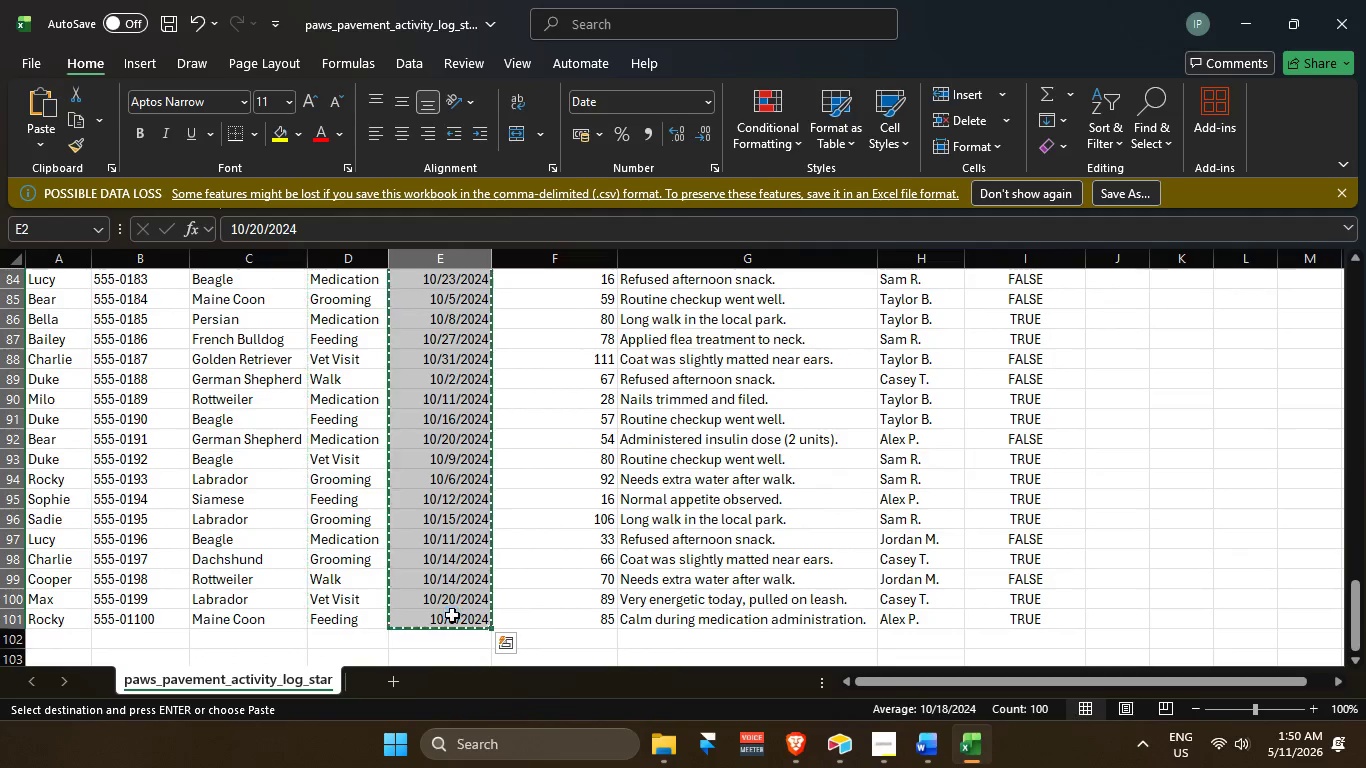 
key(Control+C)
 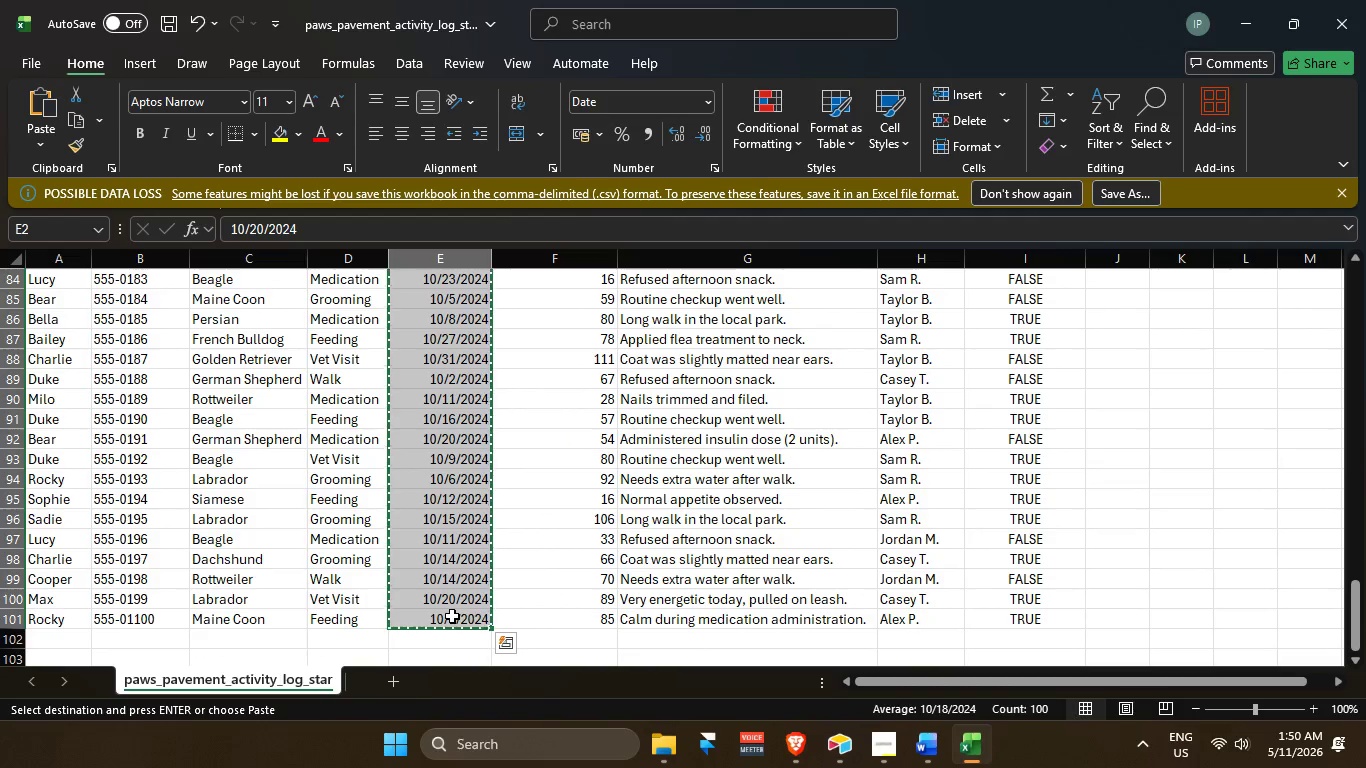 
key(Alt+AltLeft)
 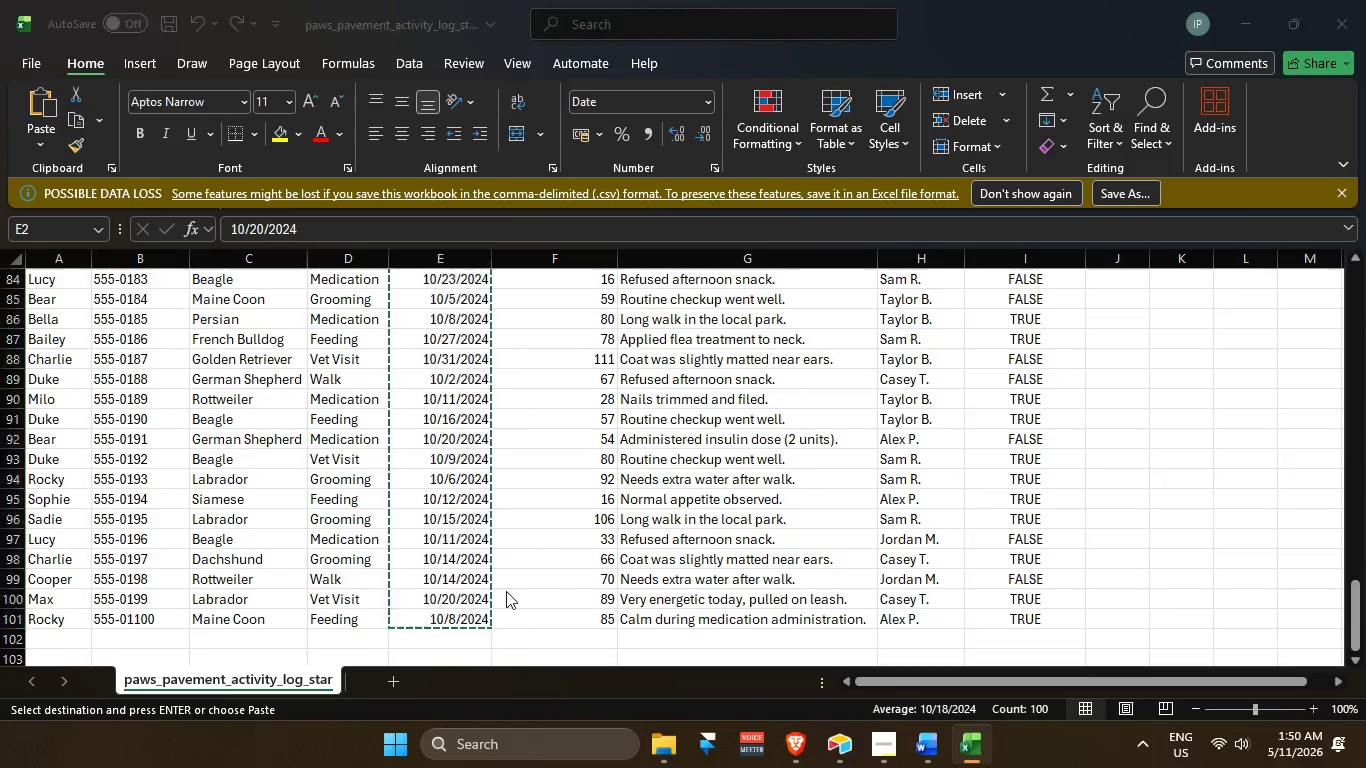 
key(Alt+Tab)
 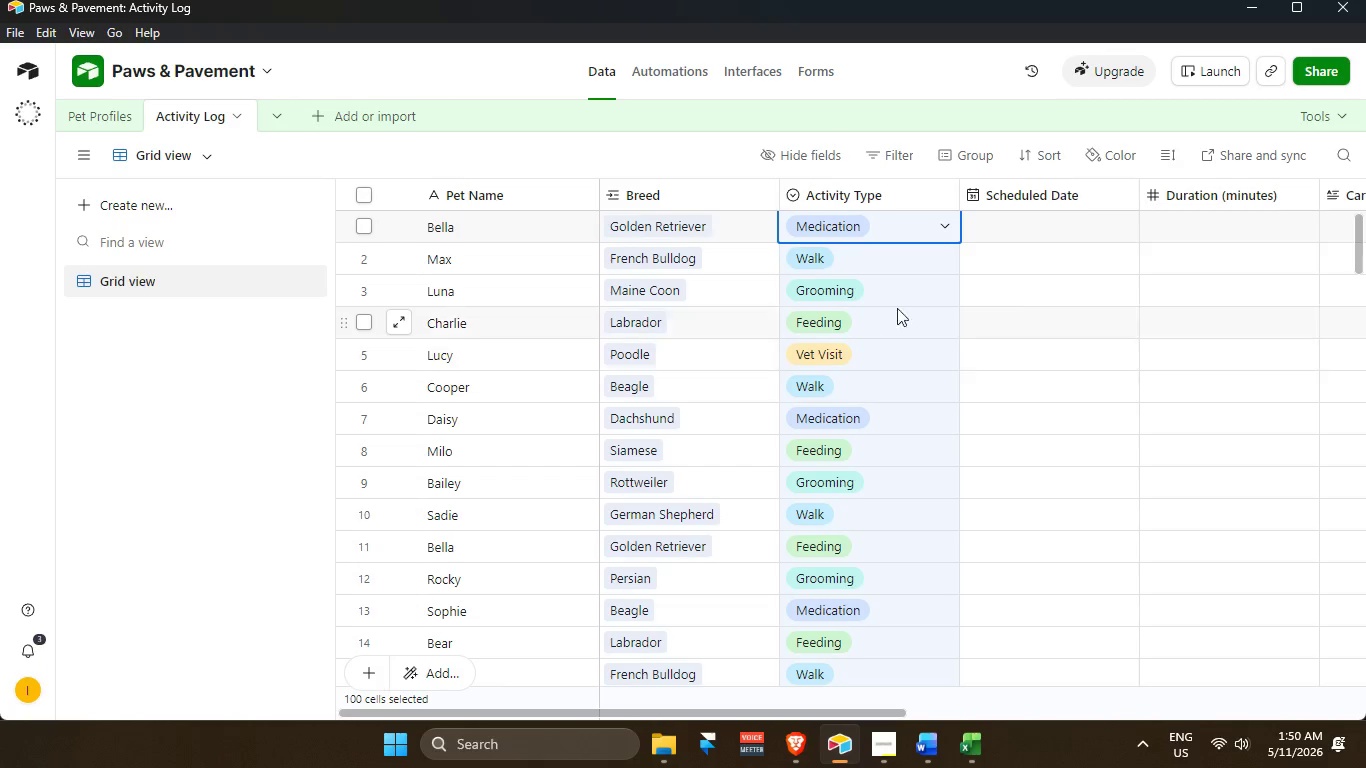 
left_click([1037, 220])
 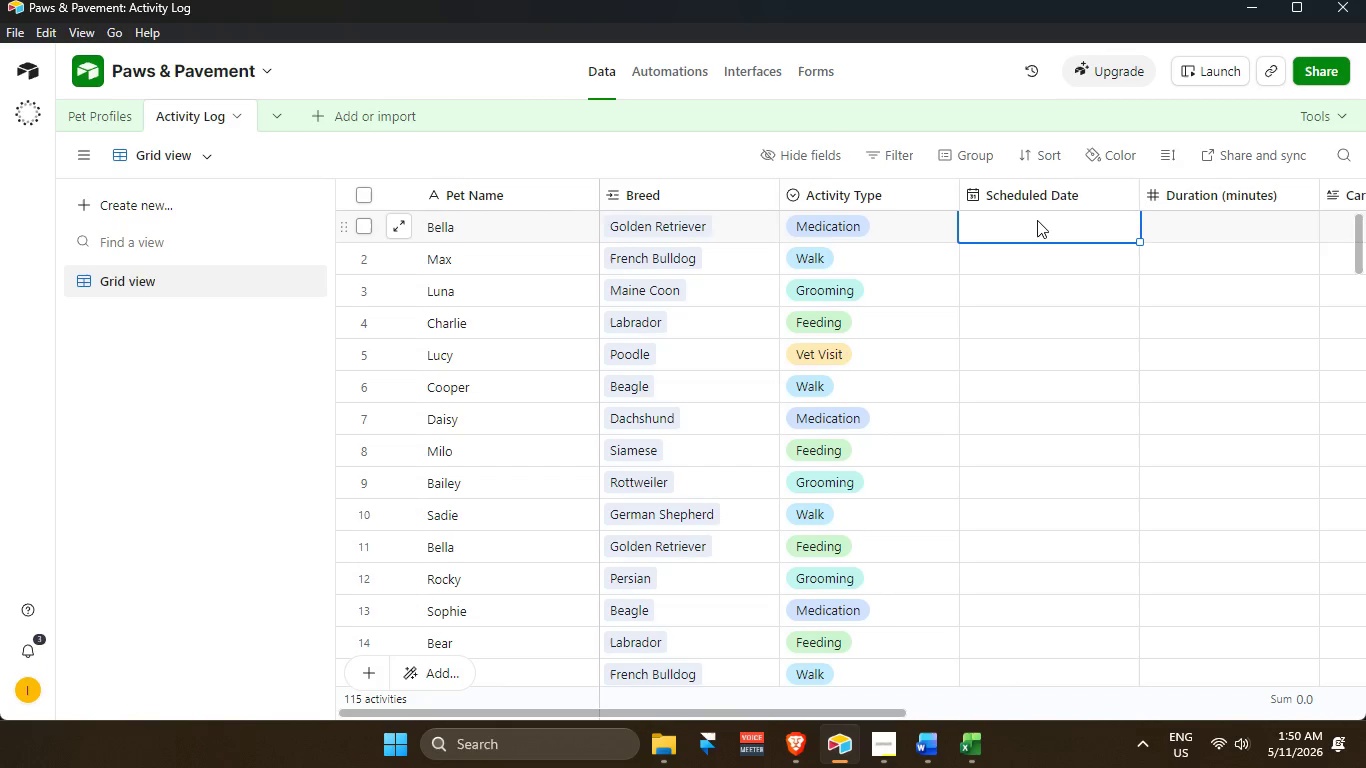 
scroll: coordinate [1041, 253], scroll_direction: up, amount: 3.0
 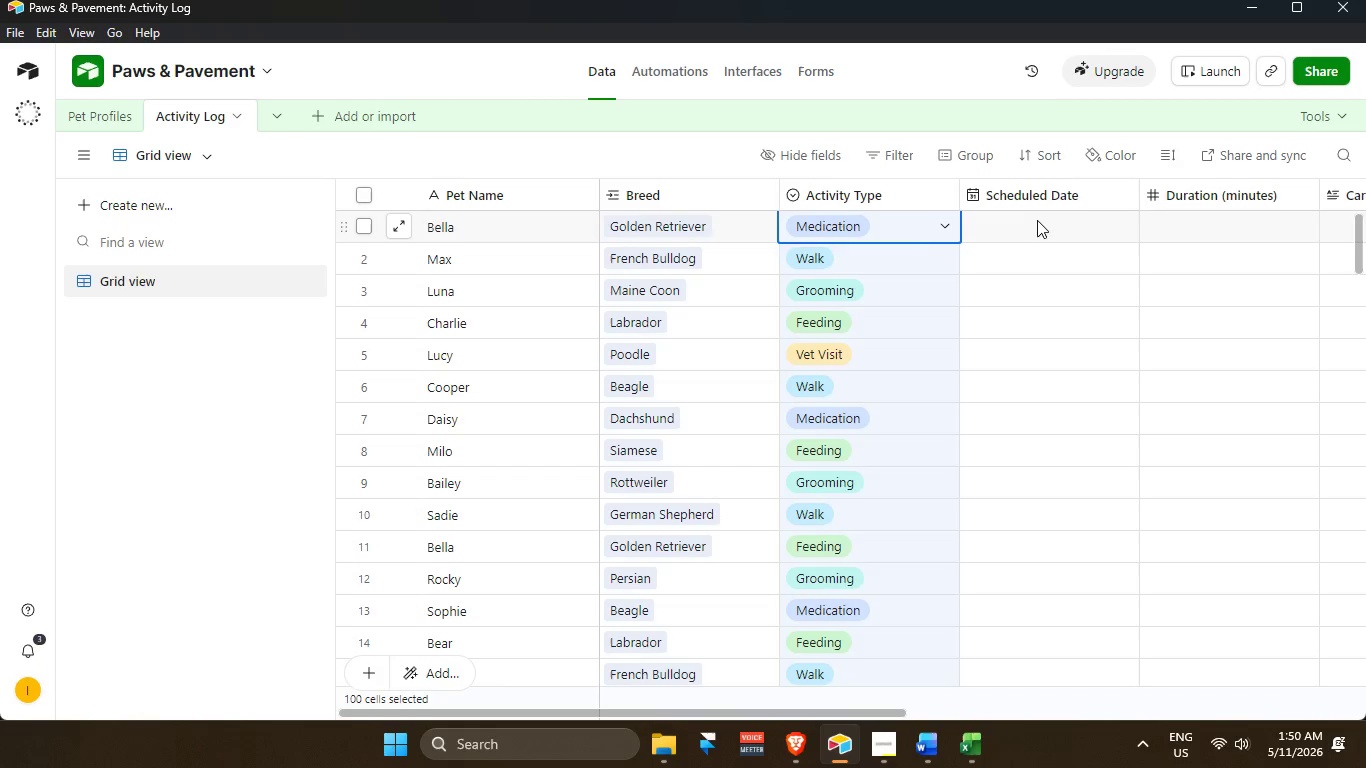 
key(Control+V)
 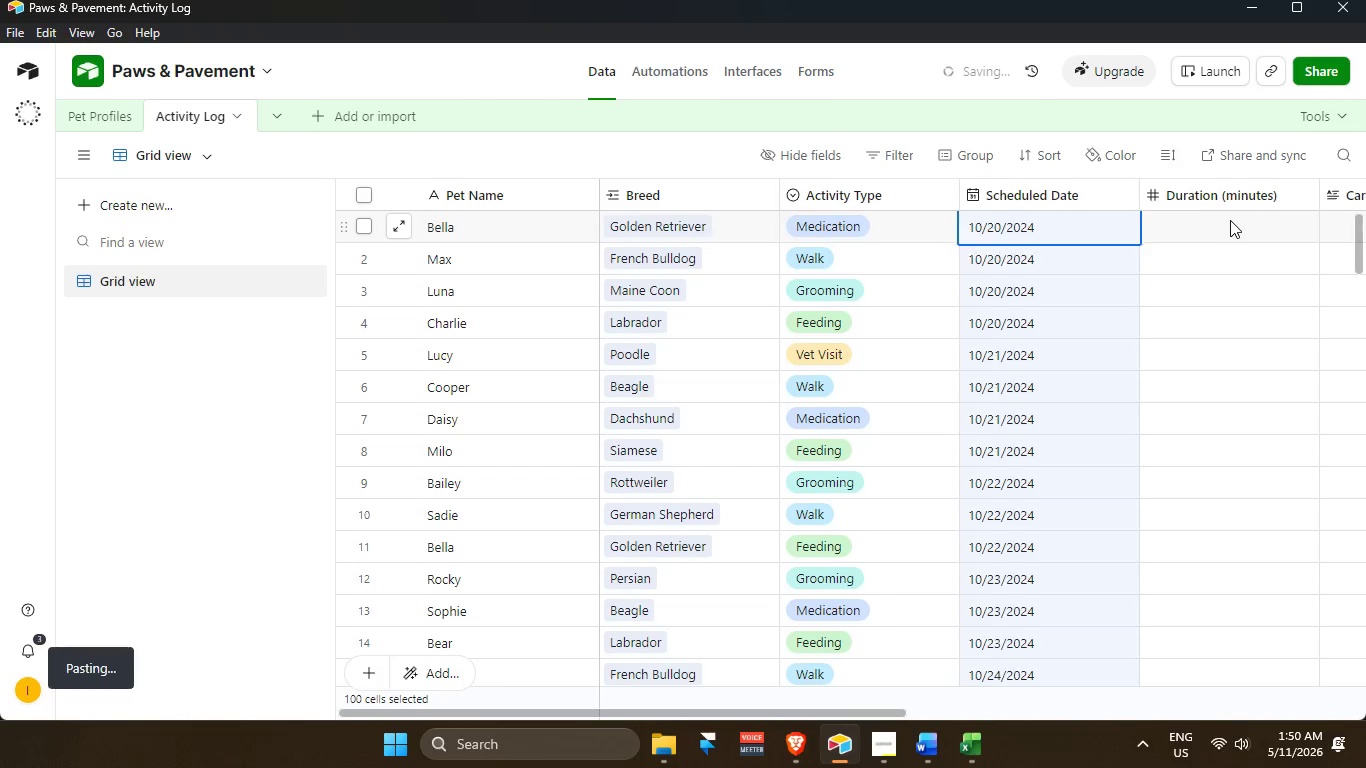 
key(Alt+AltLeft)
 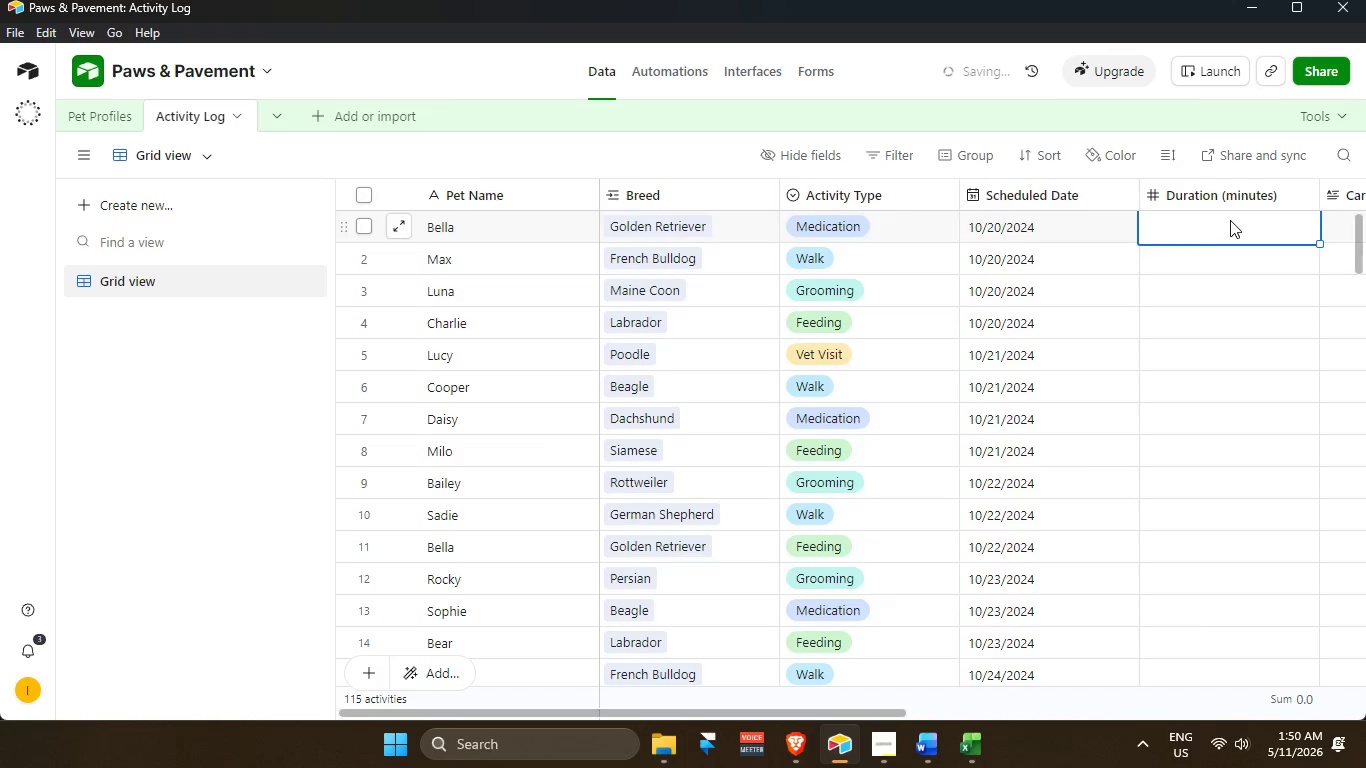 
key(Alt+Tab)
 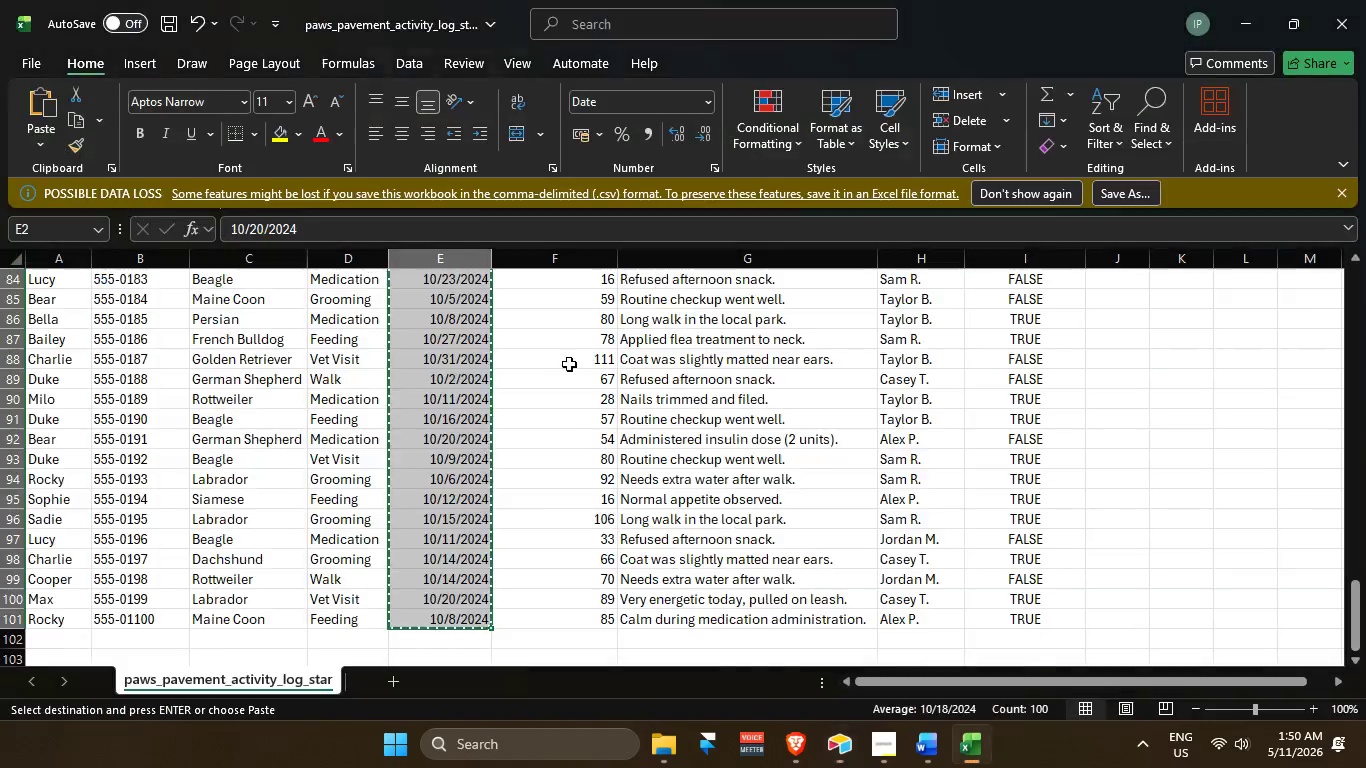 
scroll: coordinate [595, 403], scroll_direction: up, amount: 34.0
 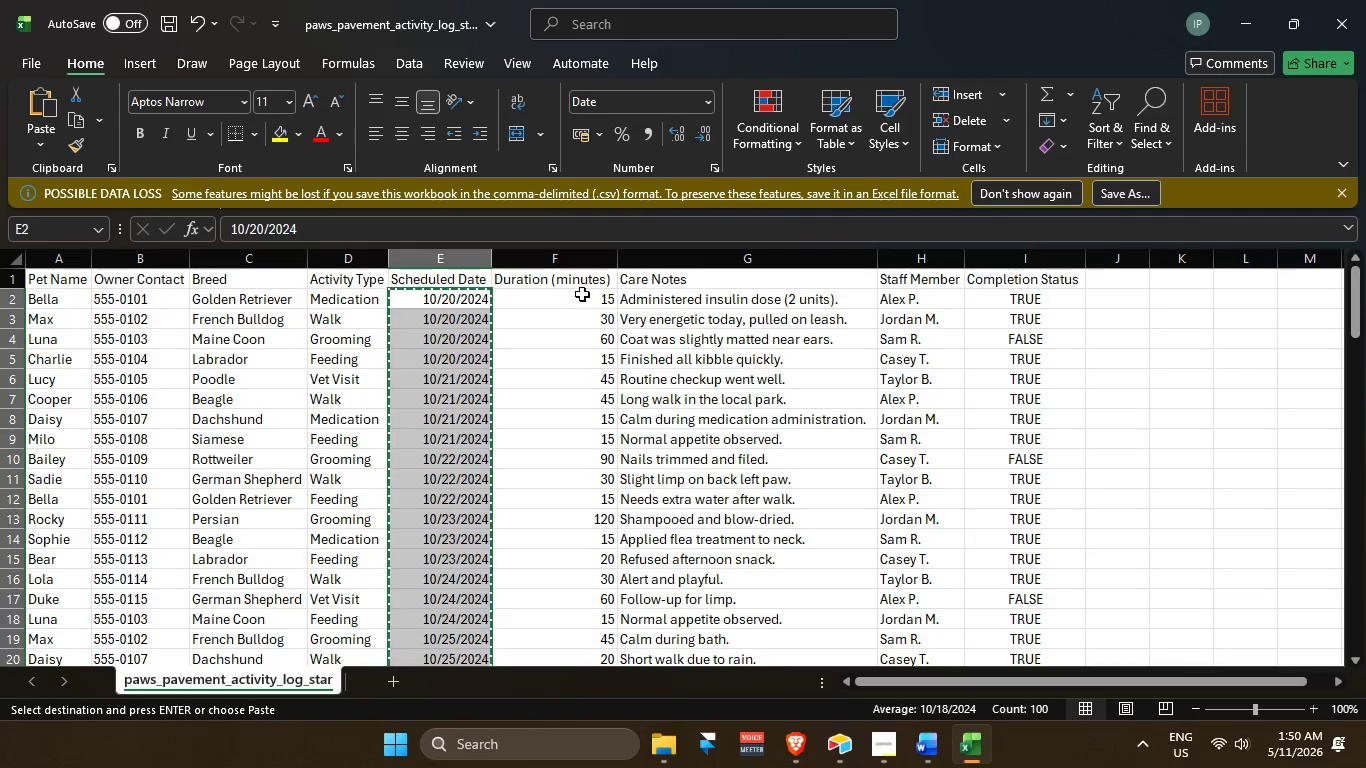 
left_click_drag(start_coordinate=[581, 294], to_coordinate=[567, 619])
 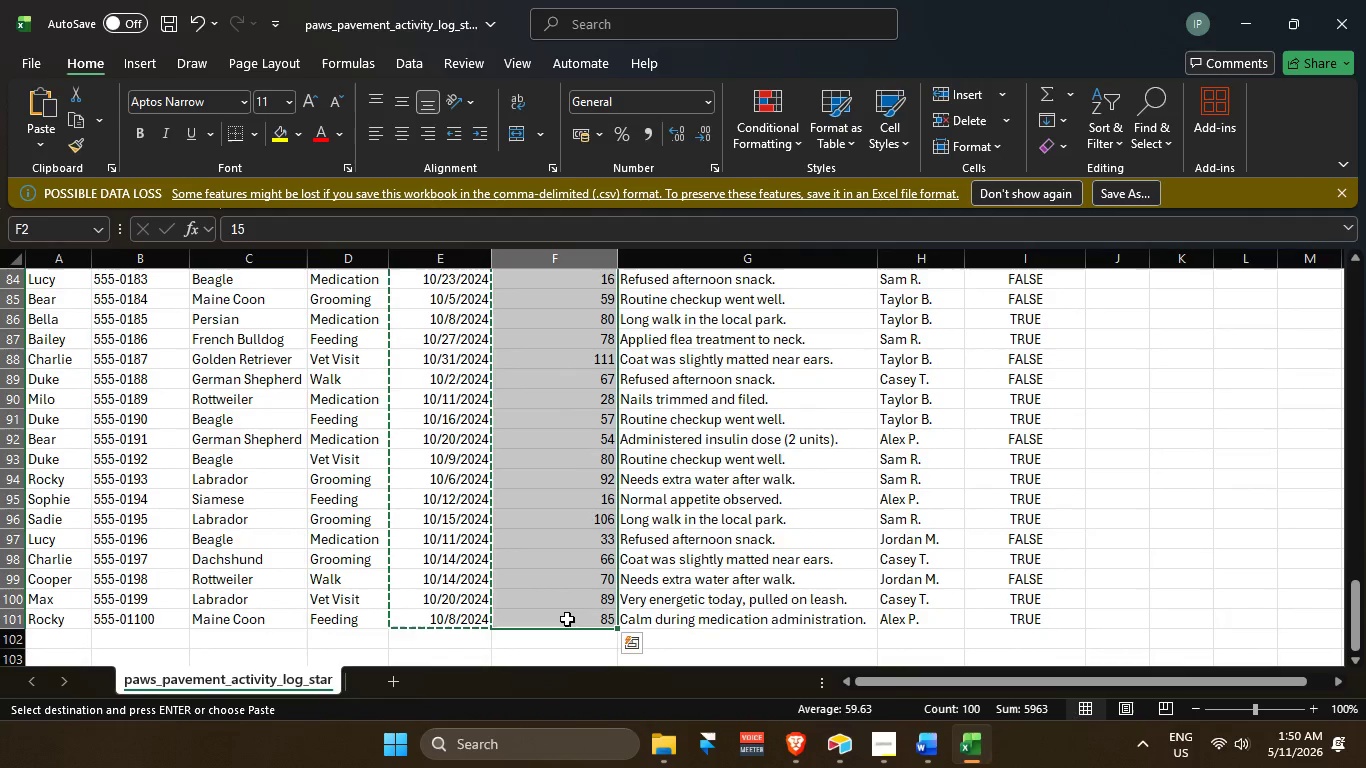 
key(Control+C)
 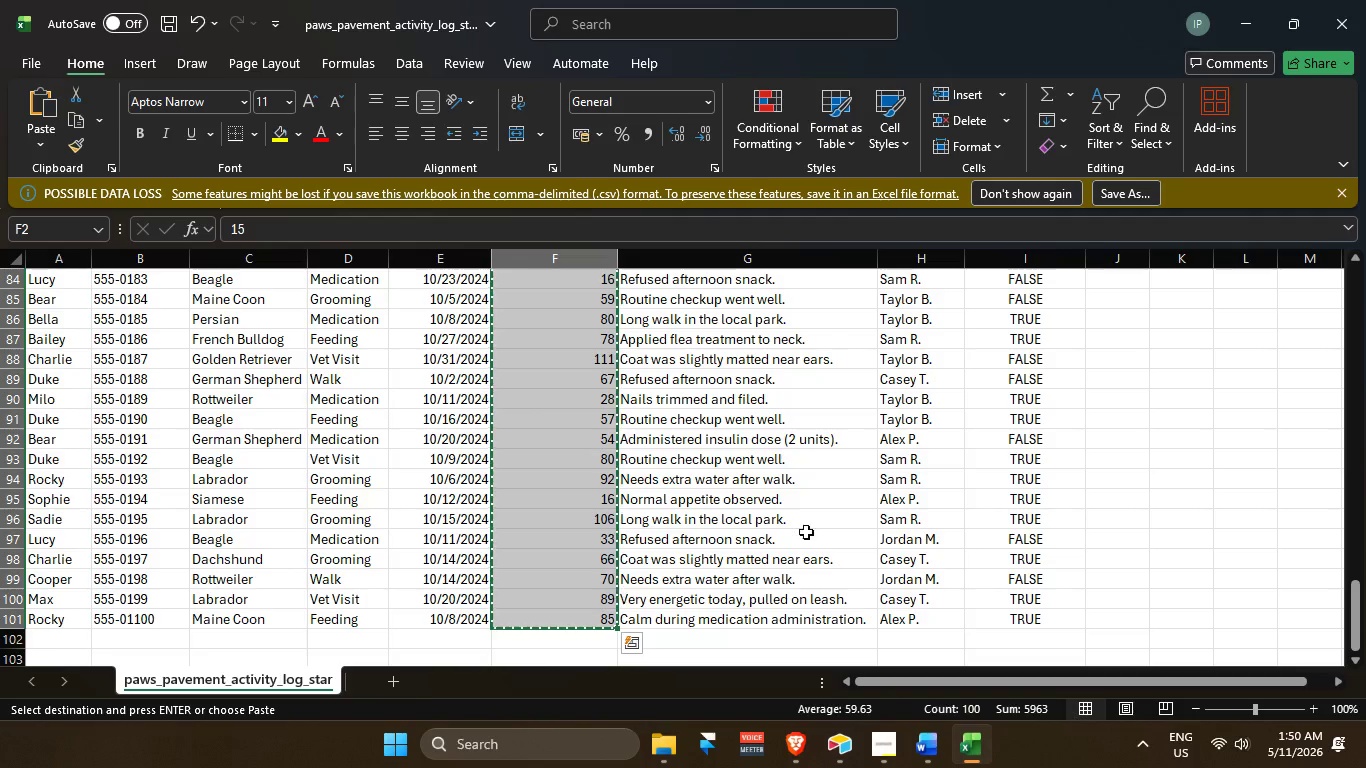 
key(Alt+AltLeft)
 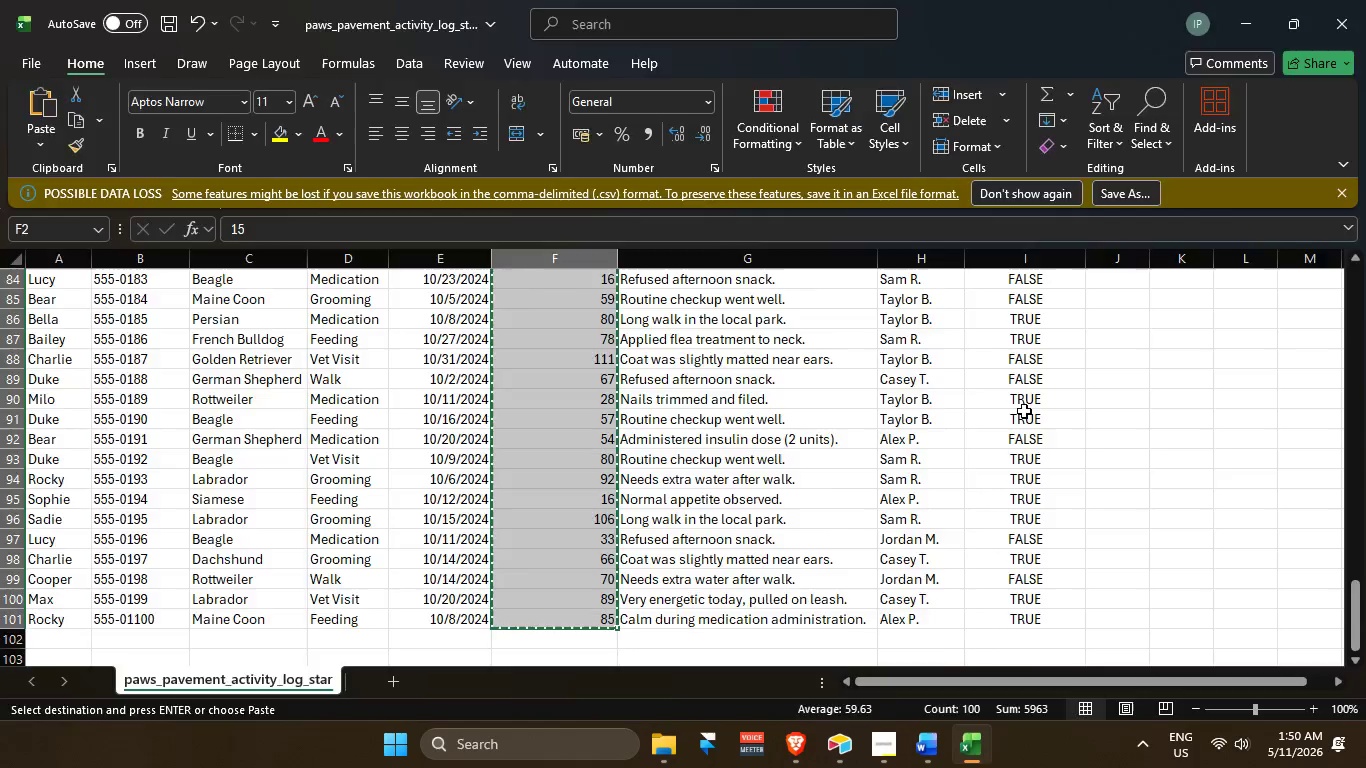 
key(Alt+Tab)
 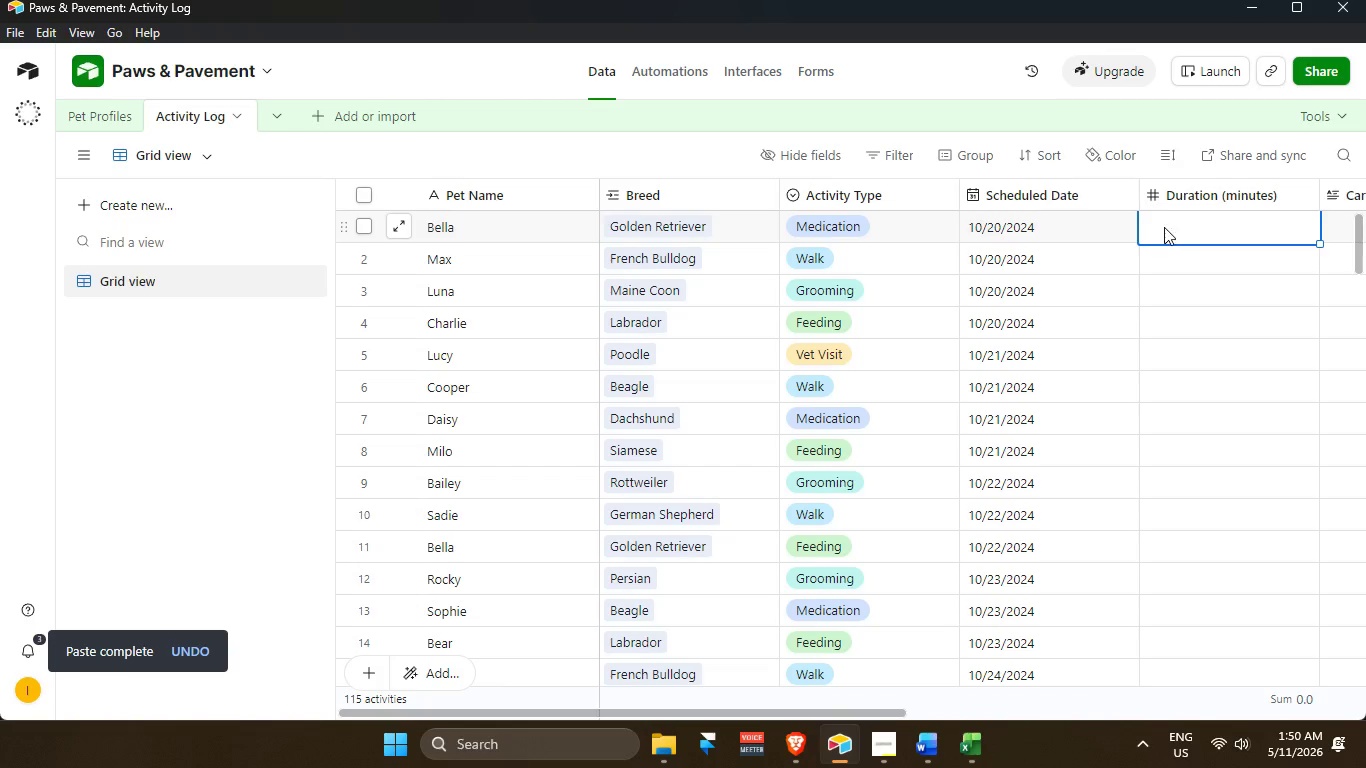 
key(Control+V)
 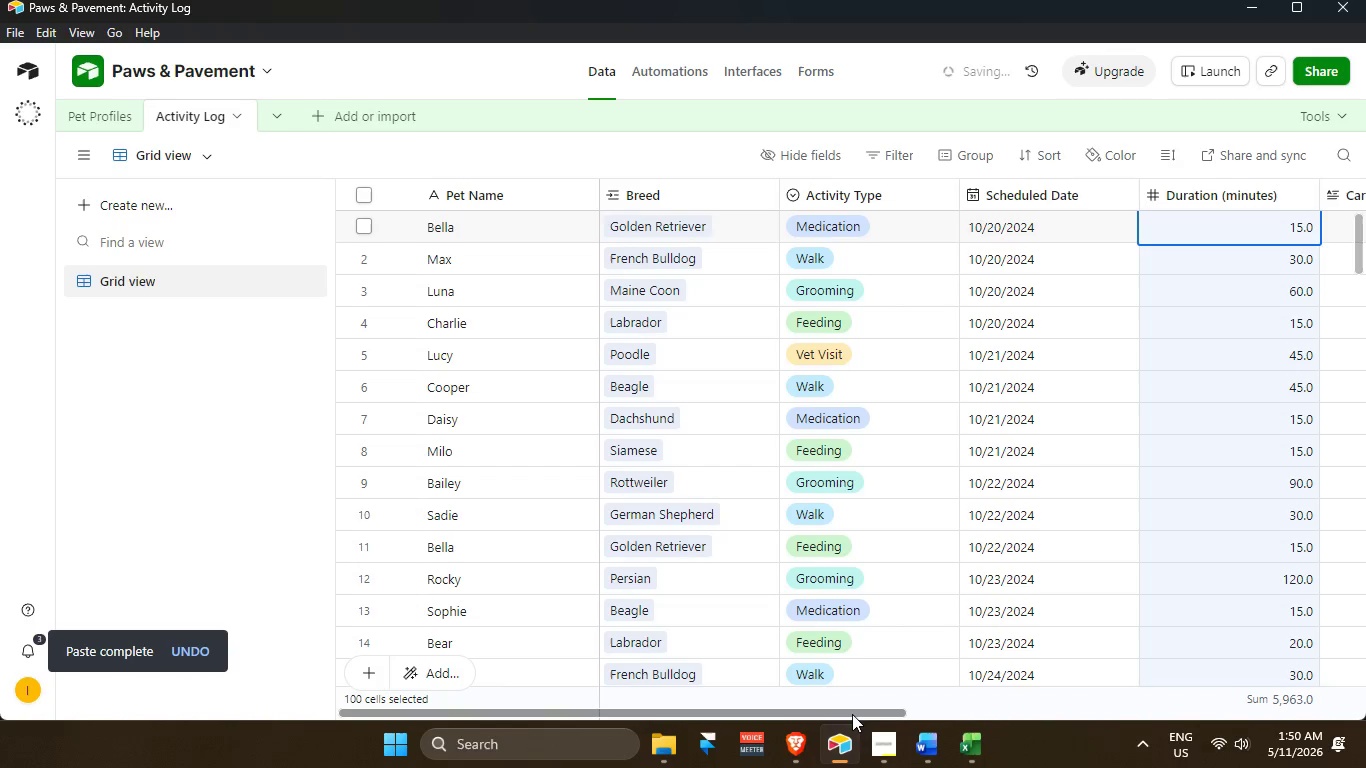 
left_click_drag(start_coordinate=[853, 714], to_coordinate=[1106, 695])
 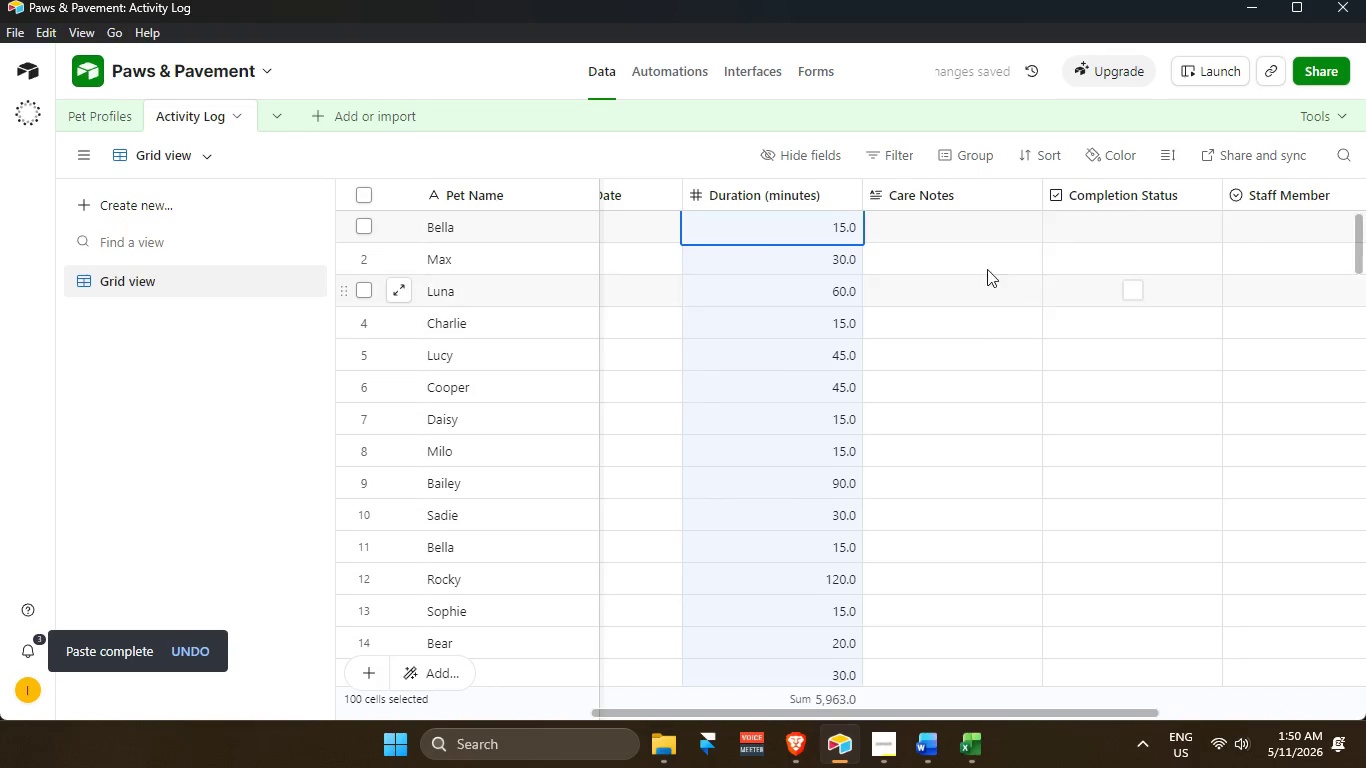 
left_click([966, 222])
 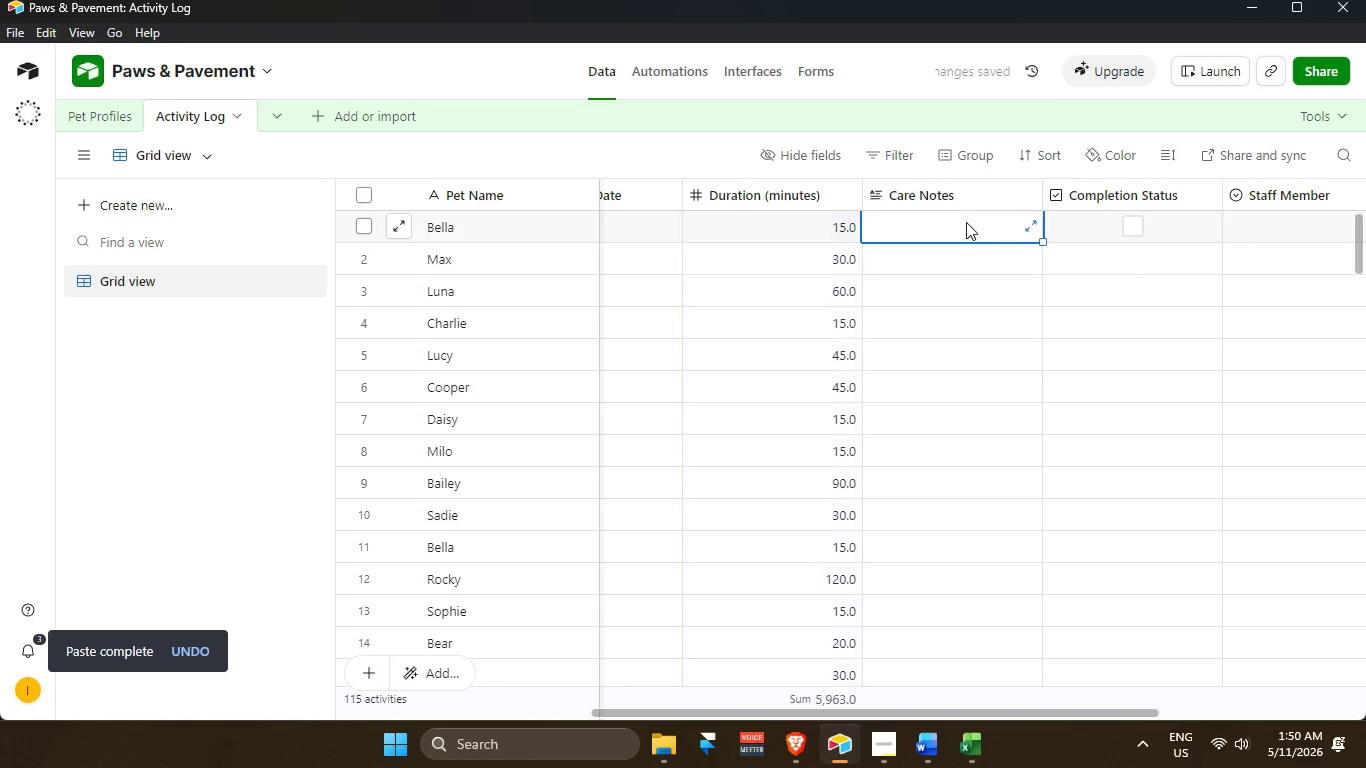 
key(Alt+AltLeft)
 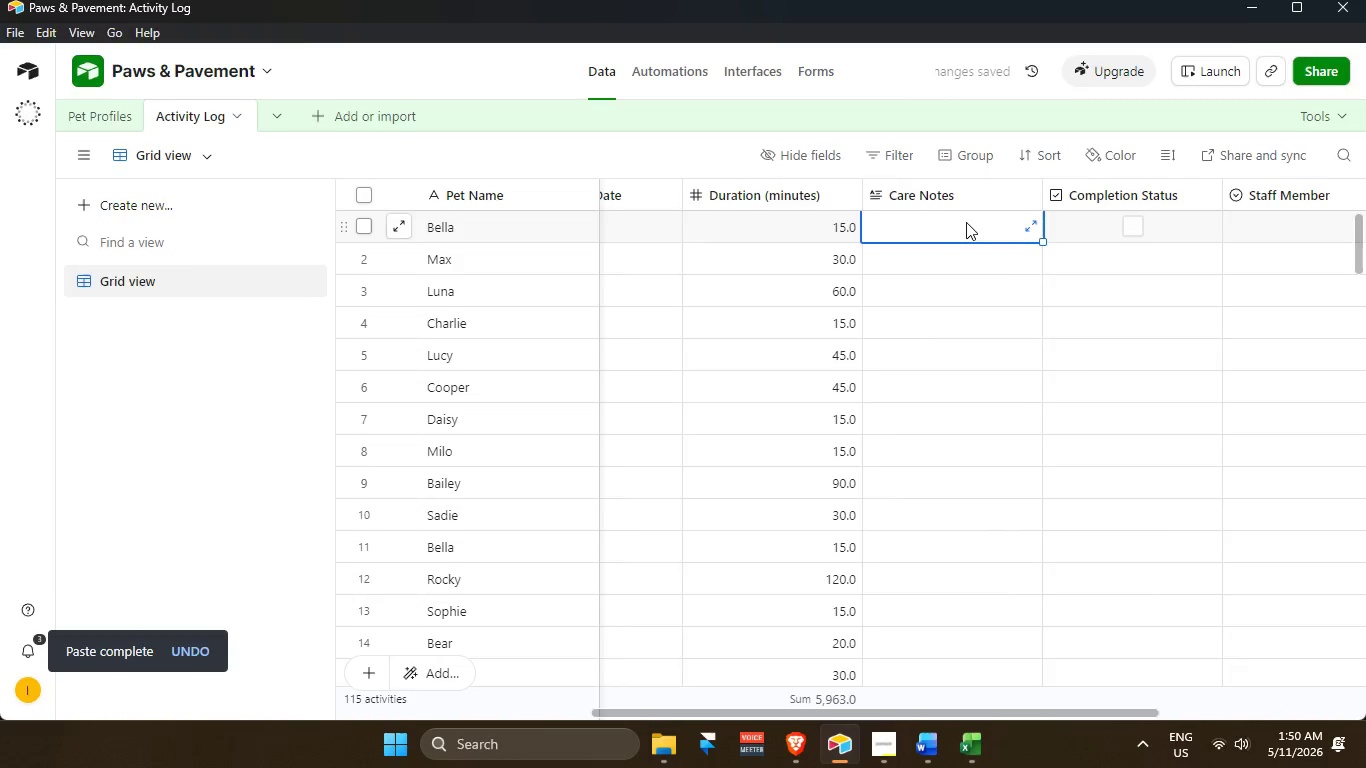 
key(Alt+Tab)
 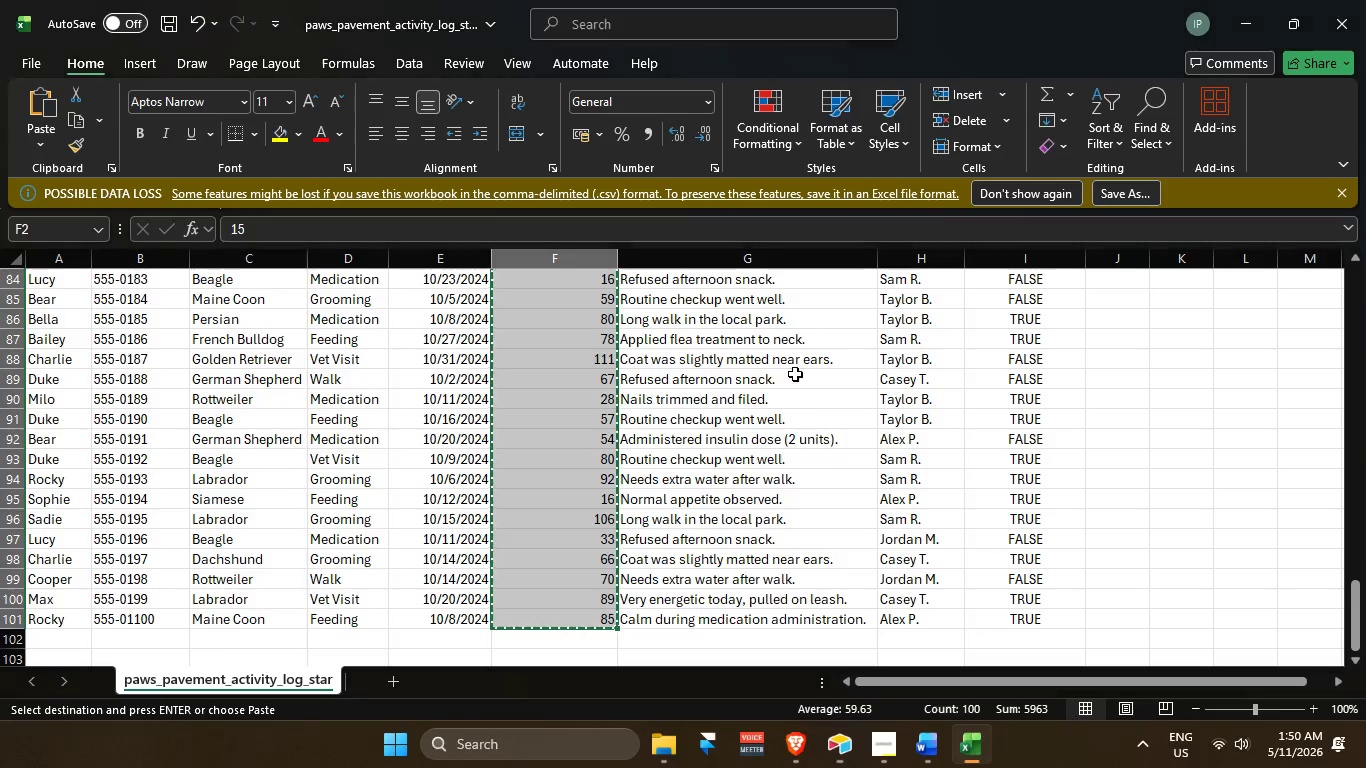 
left_click_drag(start_coordinate=[681, 305], to_coordinate=[720, 622])
 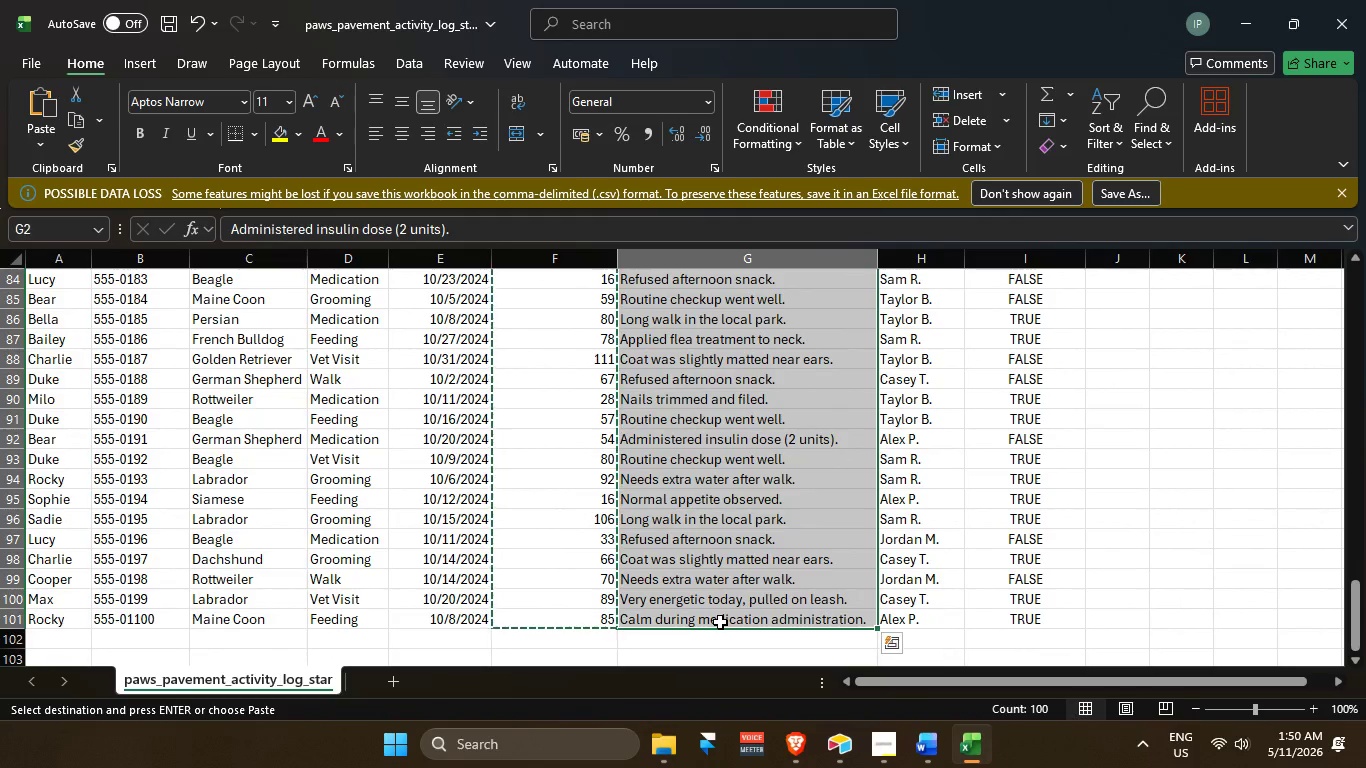 
scroll: coordinate [707, 352], scroll_direction: up, amount: 33.0
 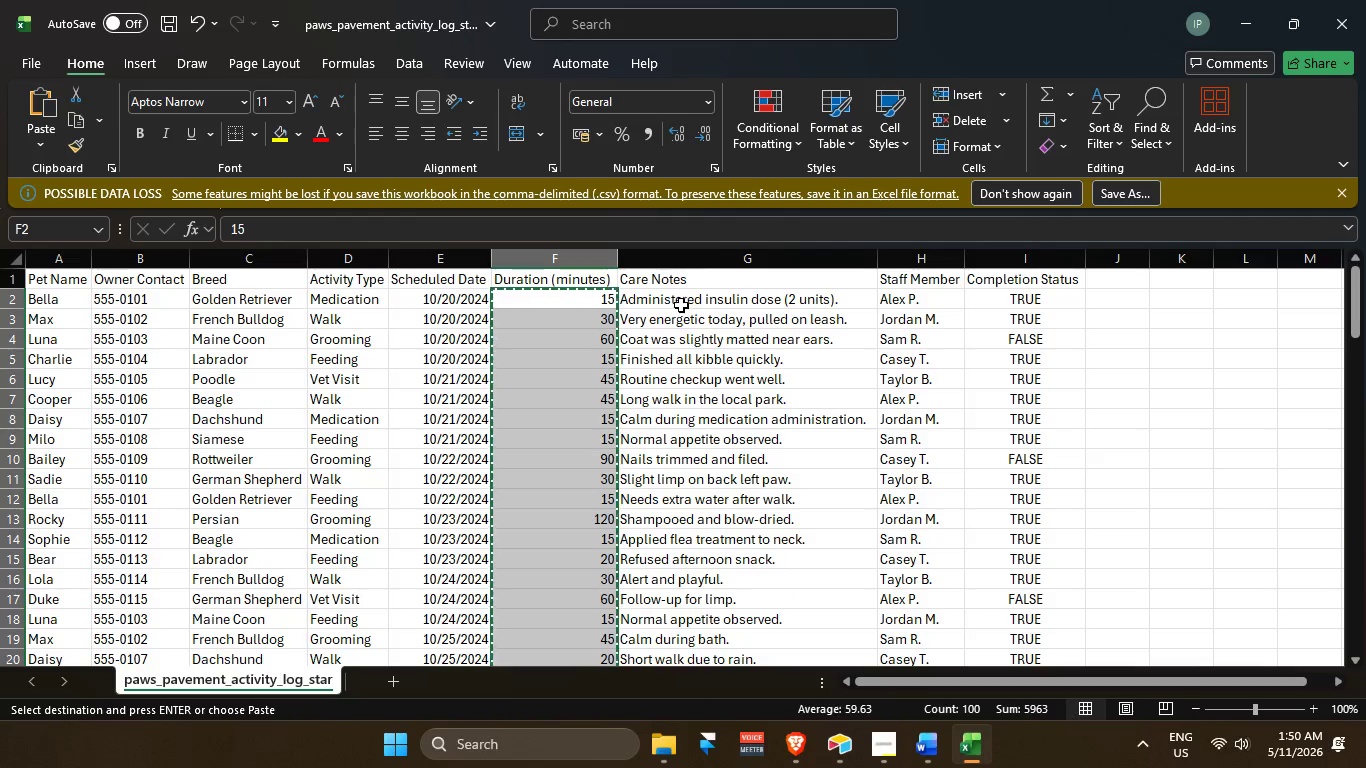 
key(Control+C)
 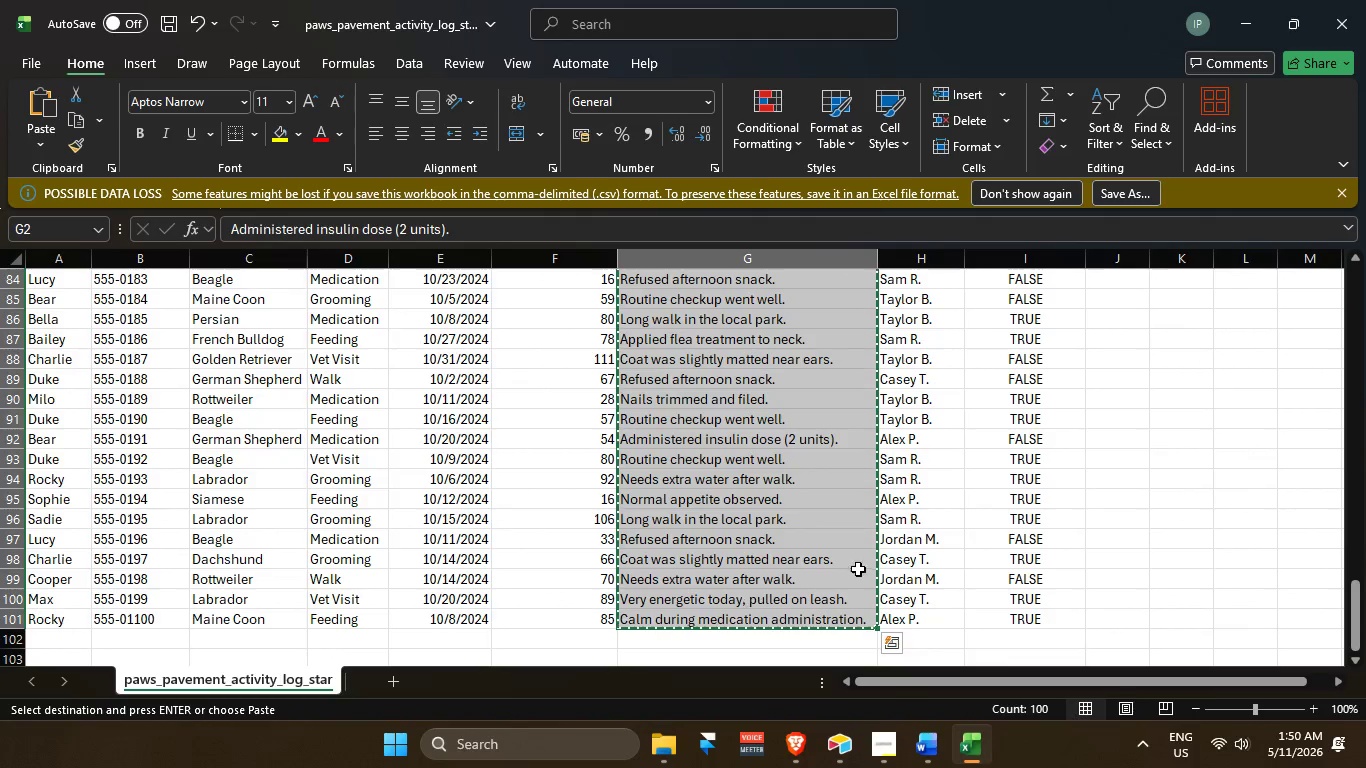 
key(Tab)
 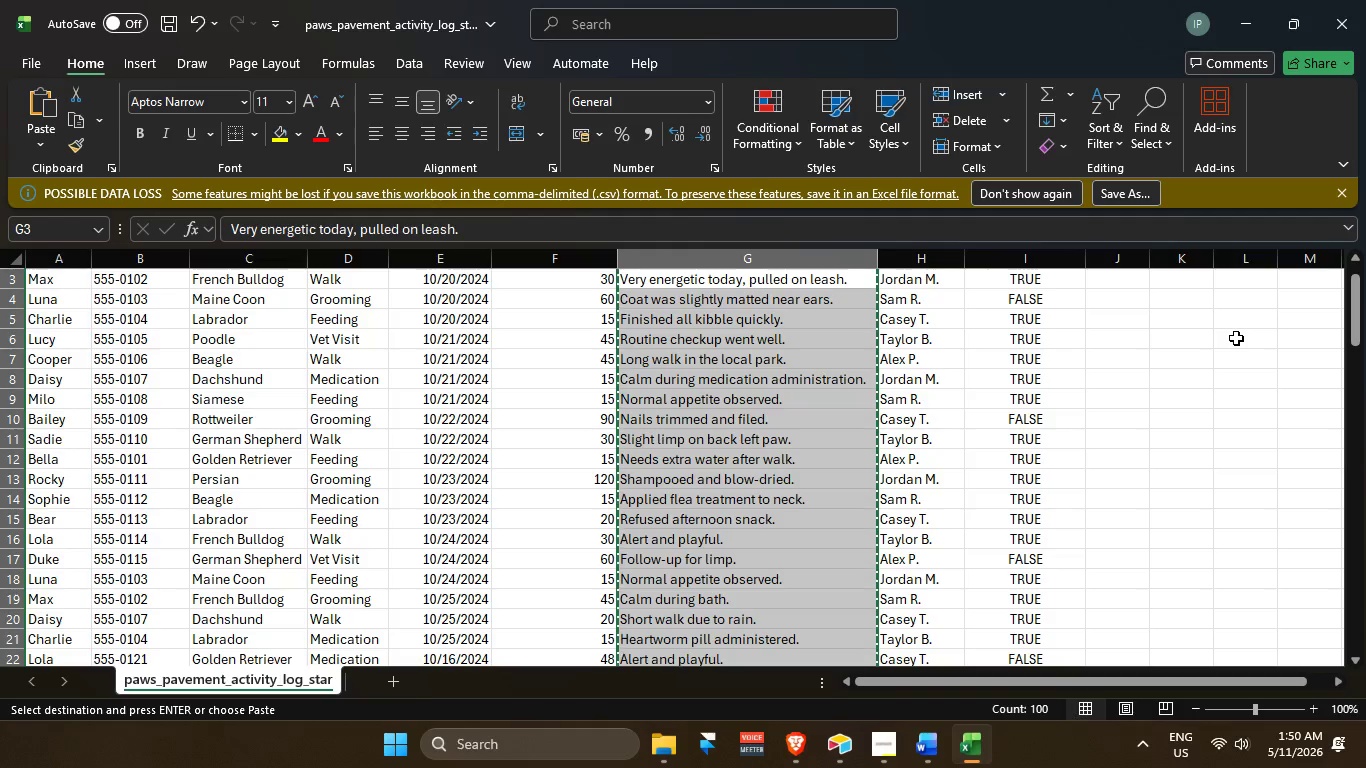 
key(Alt+AltLeft)
 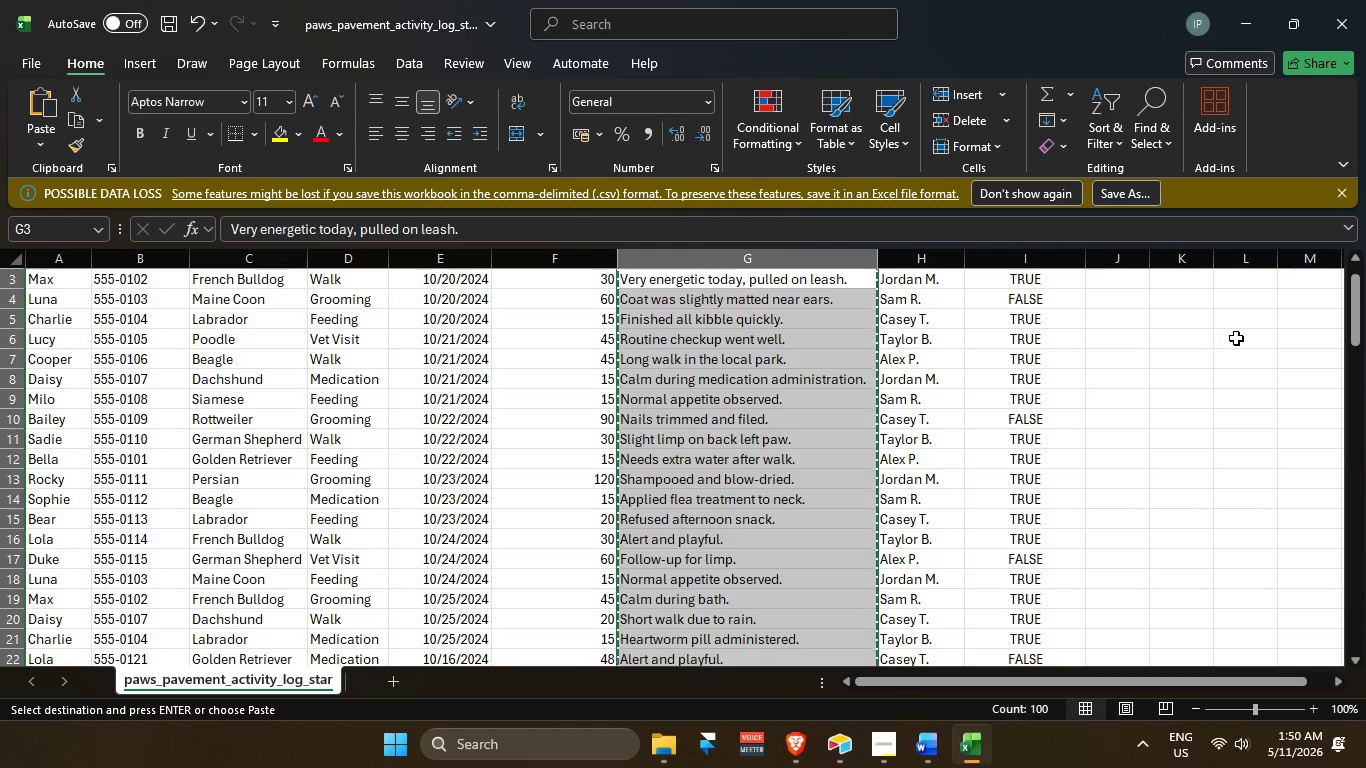 
key(Alt+Tab)
 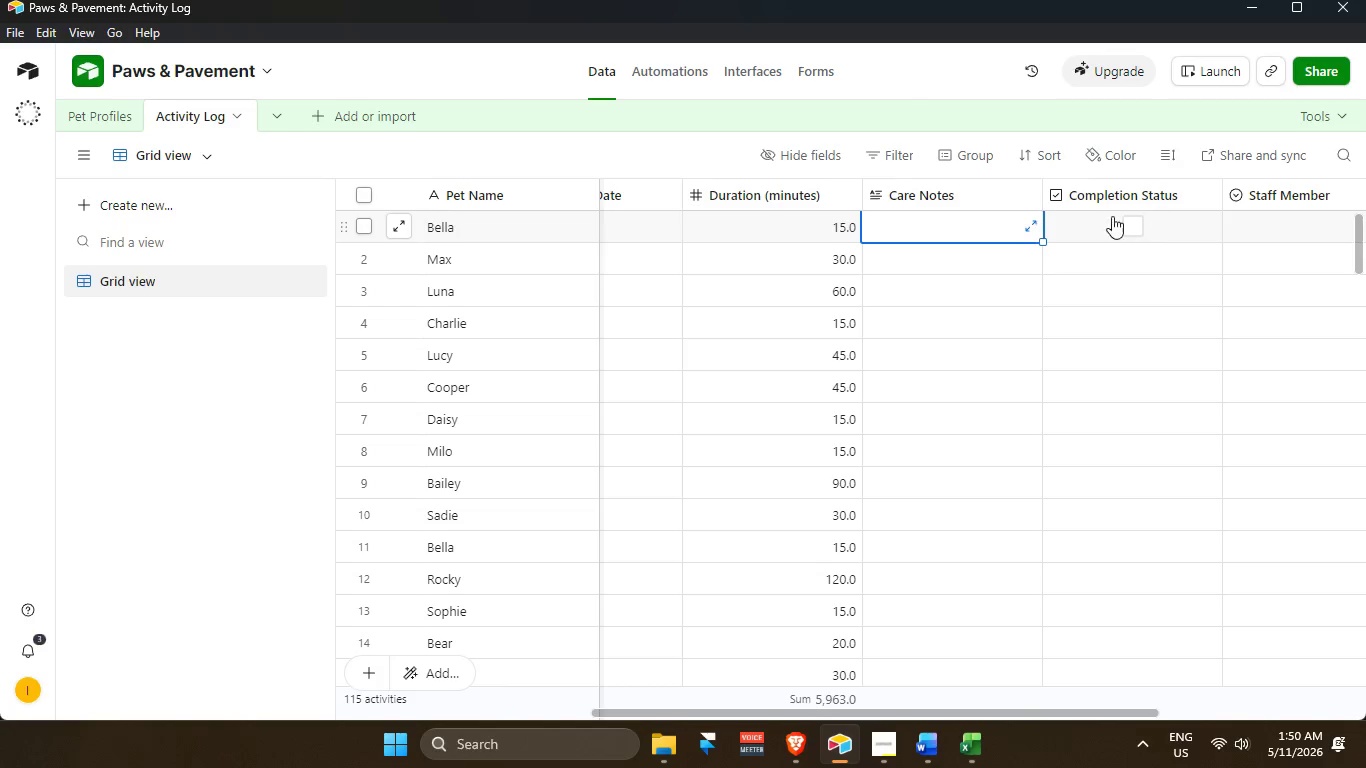 
key(Control+V)
 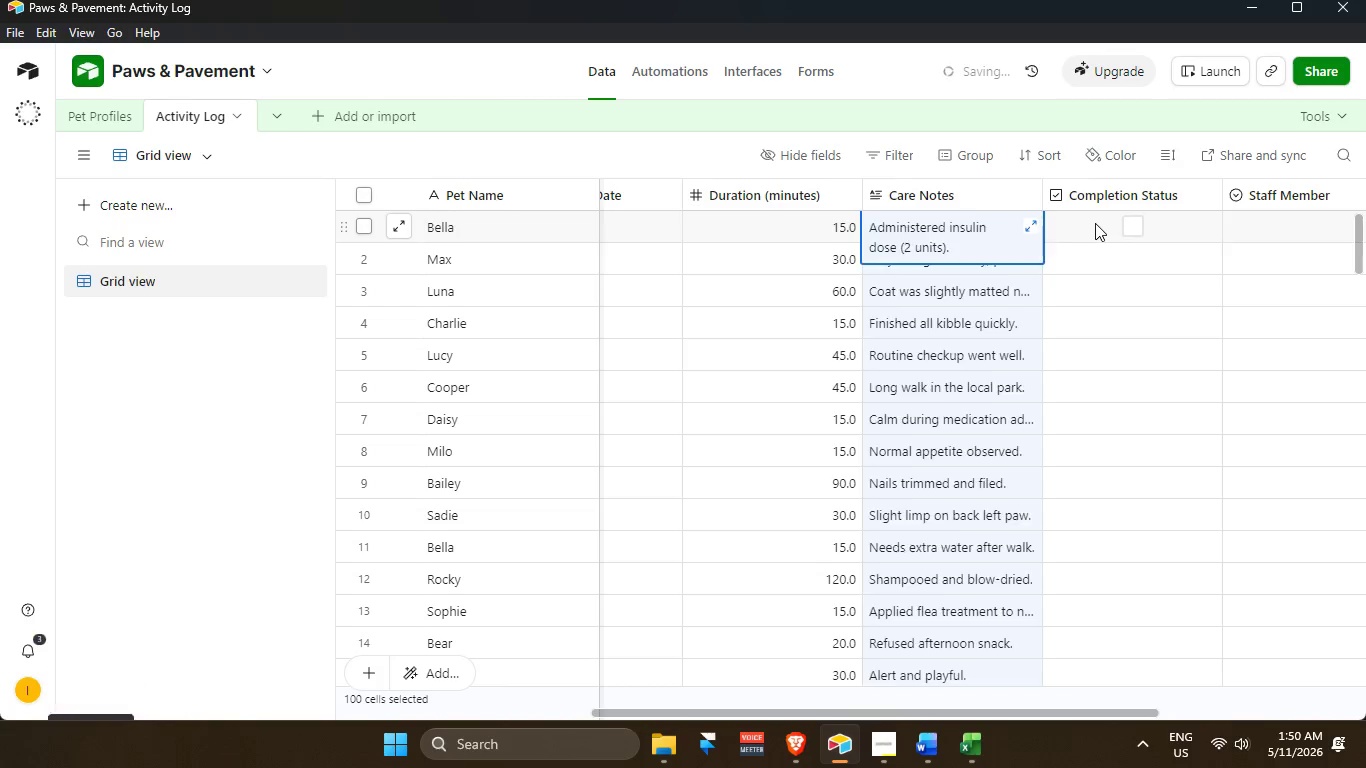 
left_click([1088, 223])
 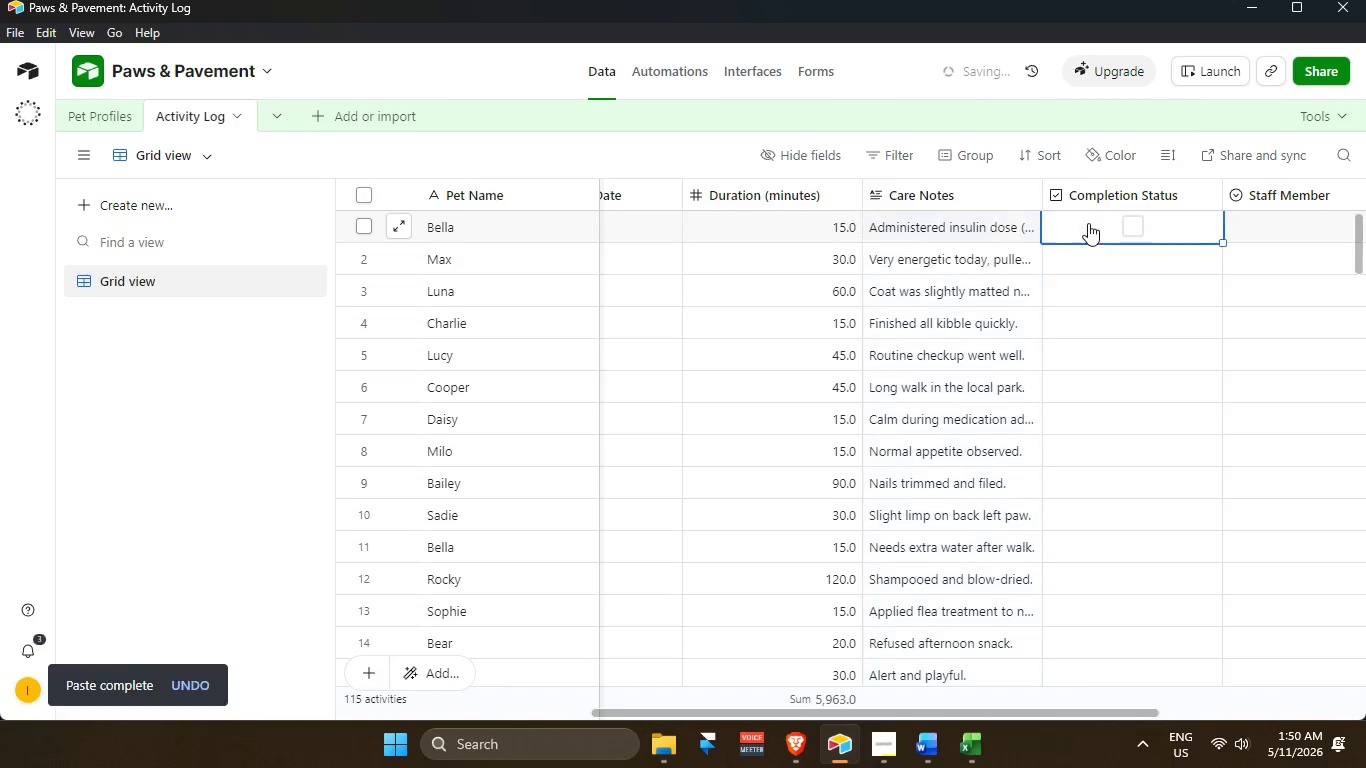 
key(Alt+AltLeft)
 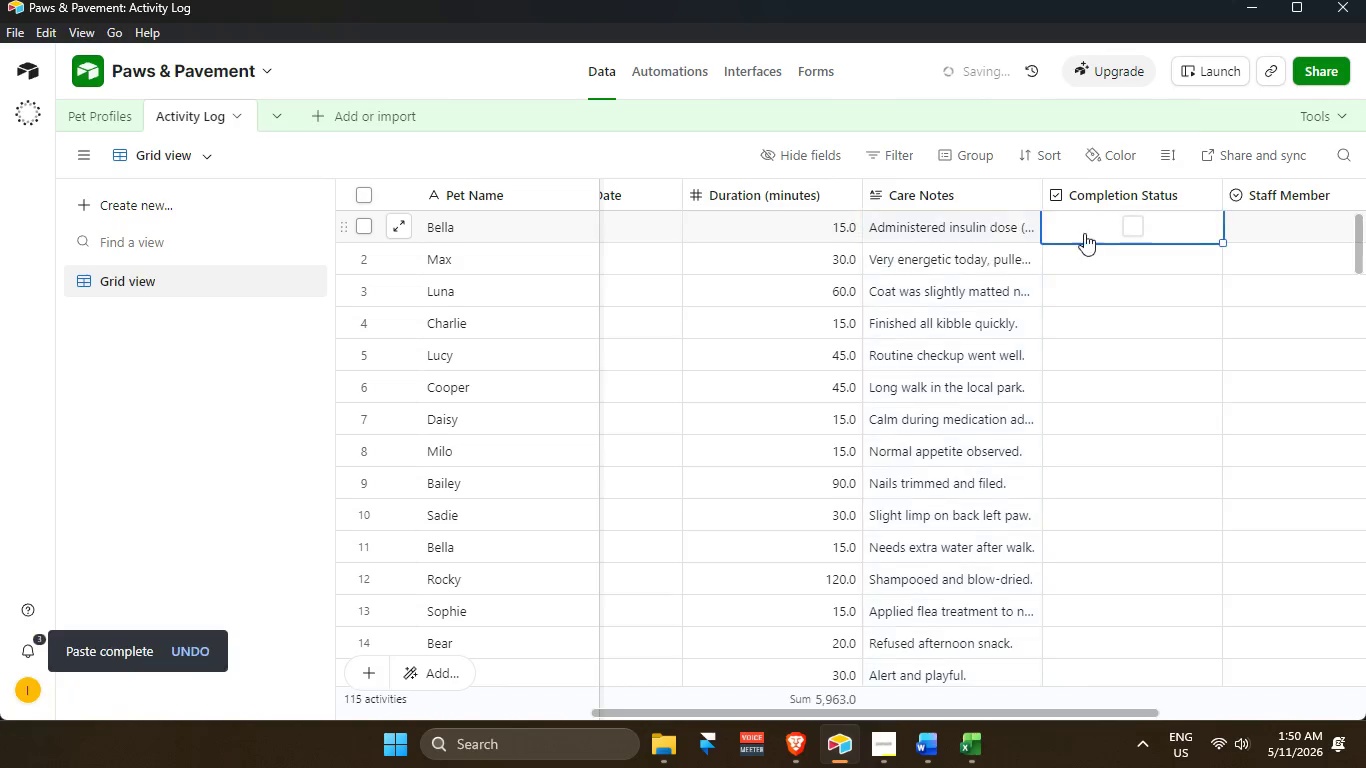 
key(Alt+Tab)
 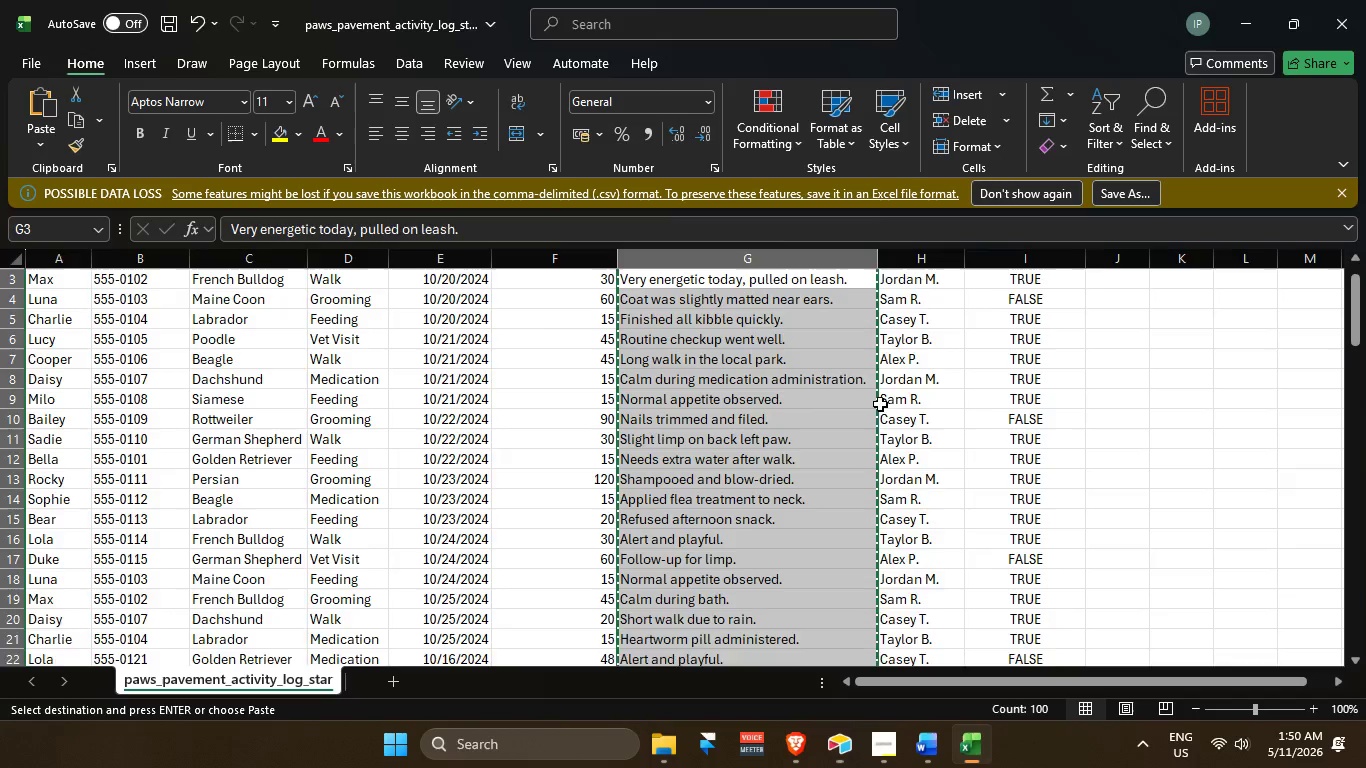 
scroll: coordinate [948, 458], scroll_direction: up, amount: 14.0
 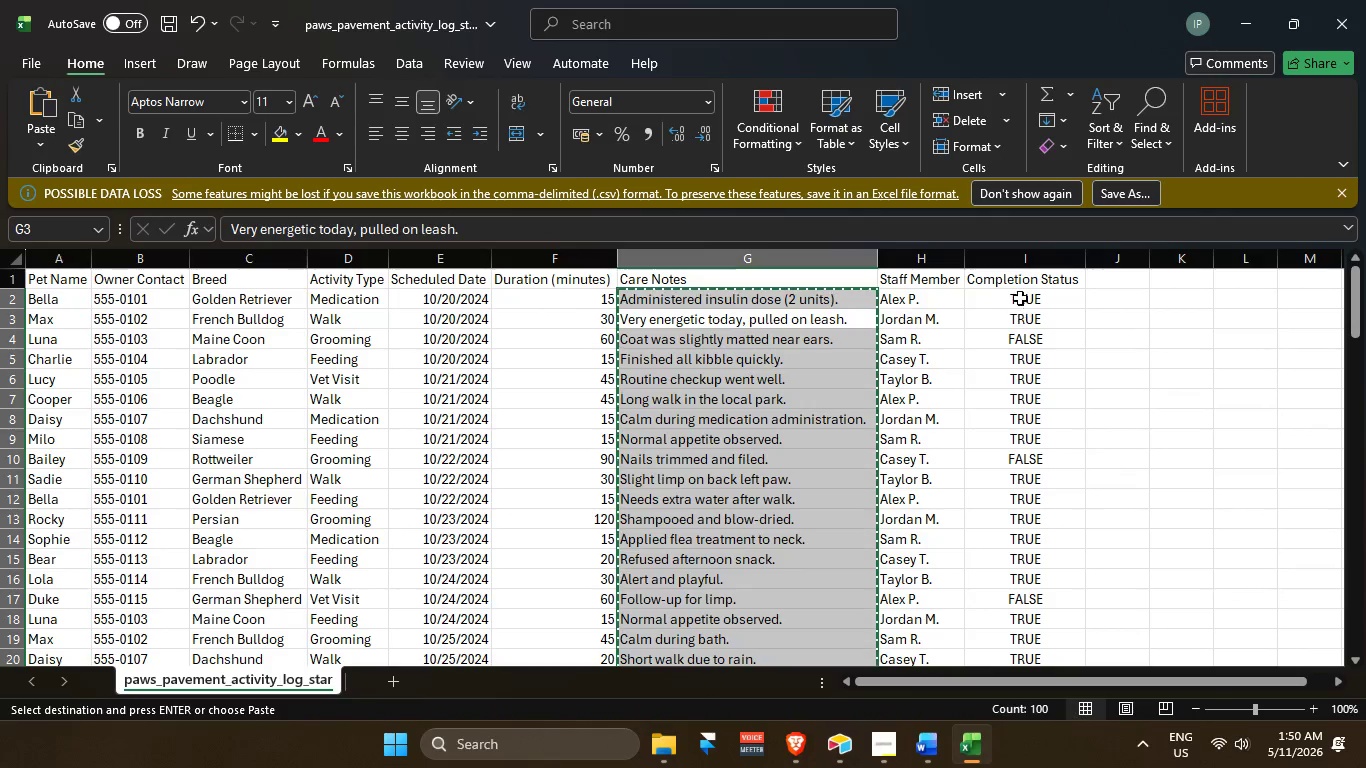 
left_click_drag(start_coordinate=[1020, 298], to_coordinate=[1031, 626])
 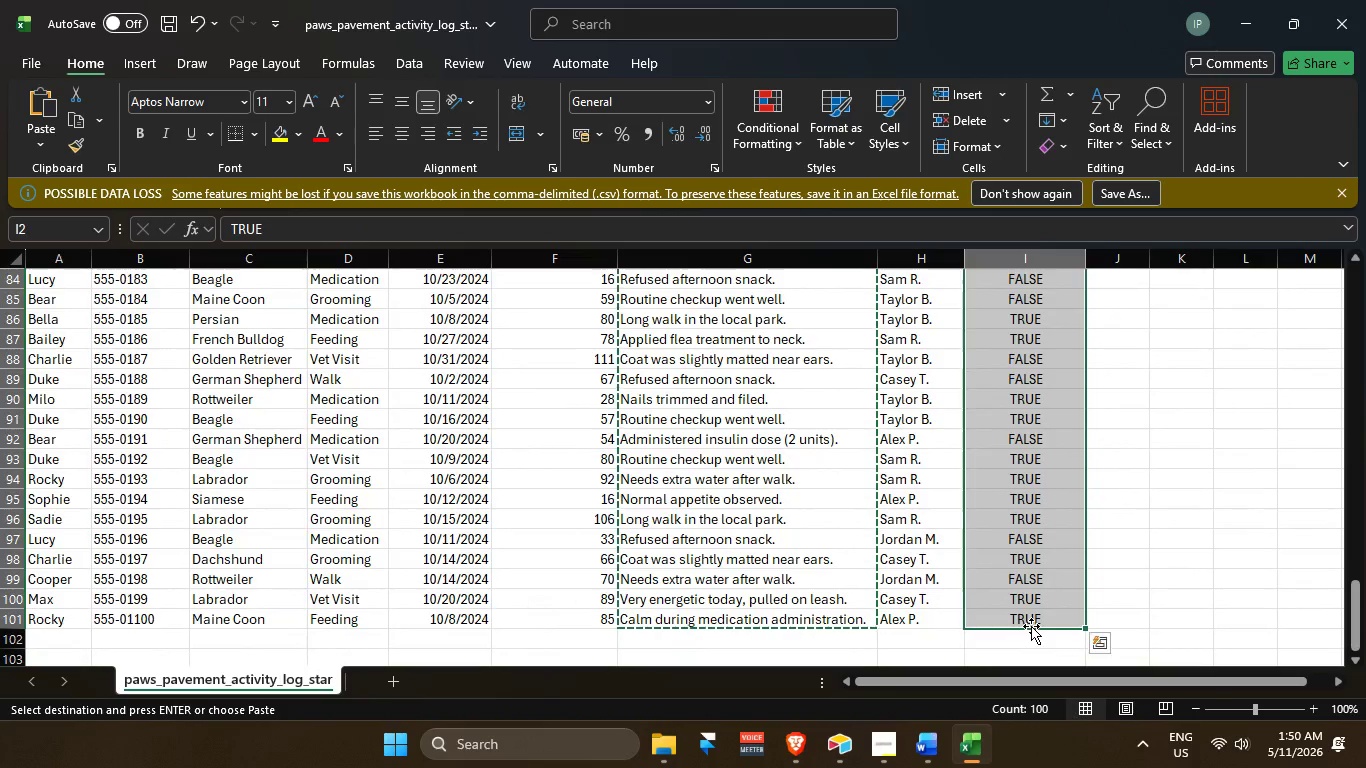 
key(Control+C)
 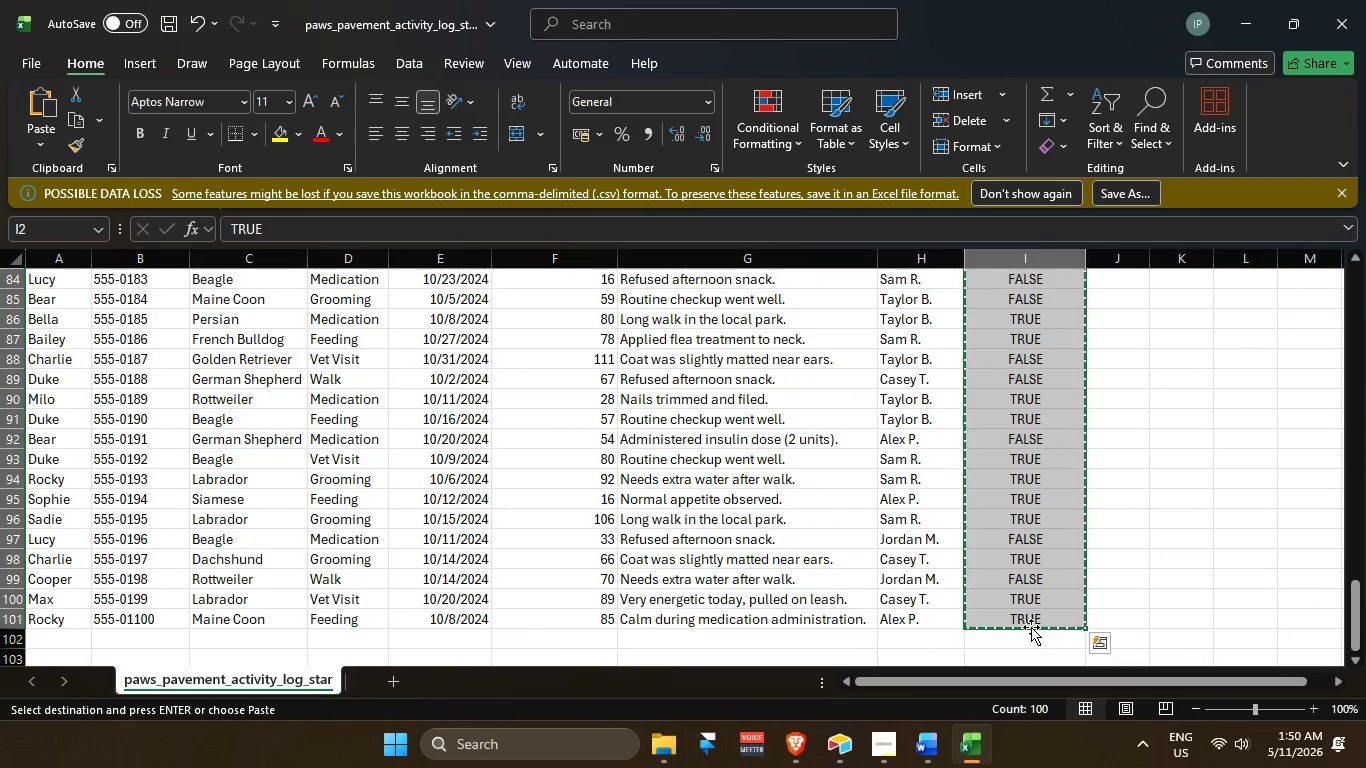 
key(Alt+AltLeft)
 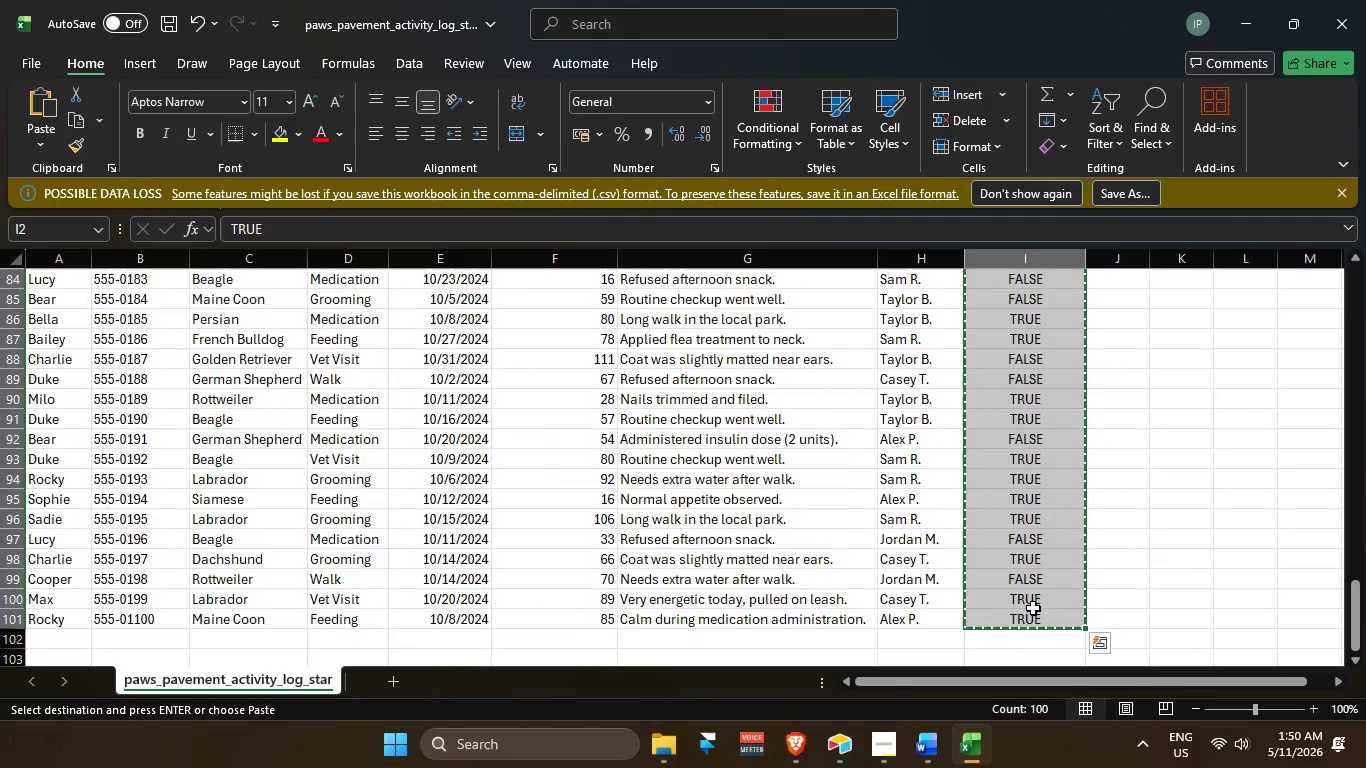 
key(Alt+Tab)
 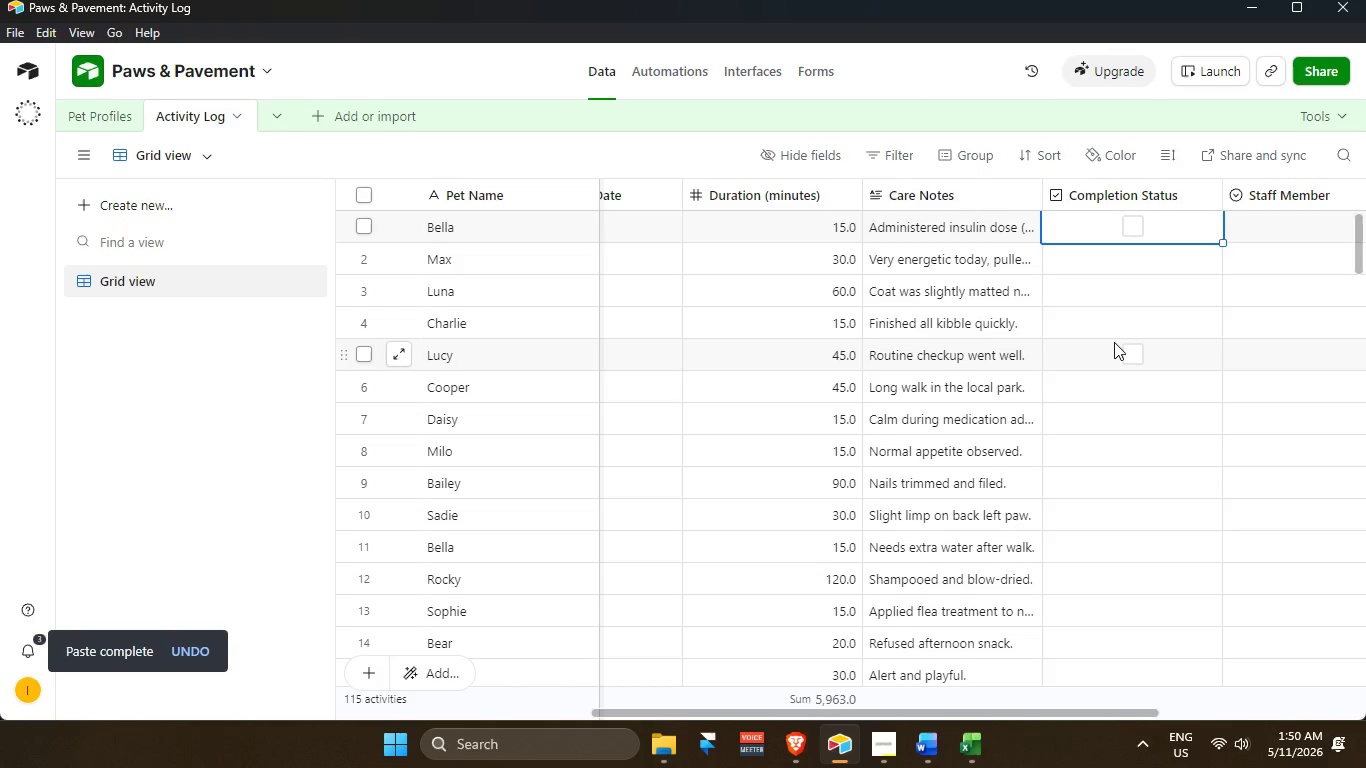 
key(Control+V)
 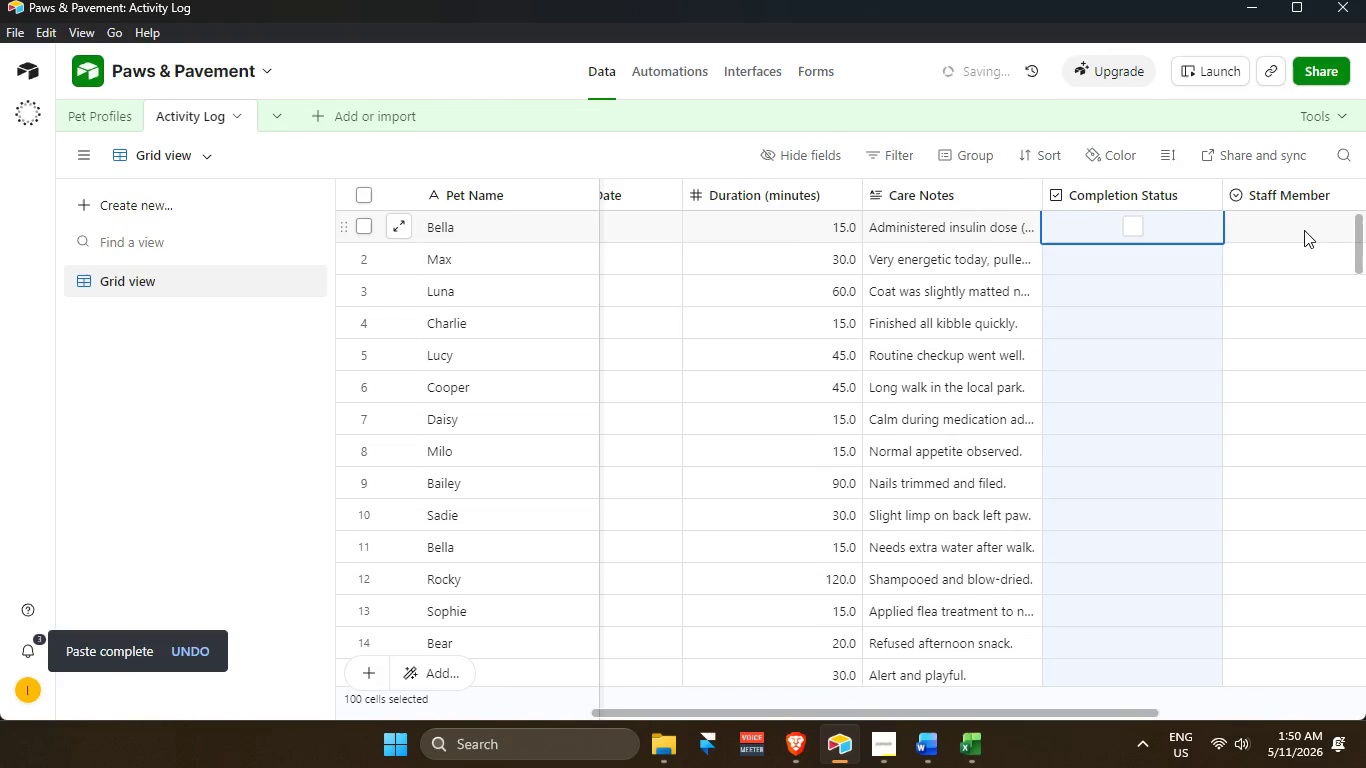 
left_click([1303, 227])
 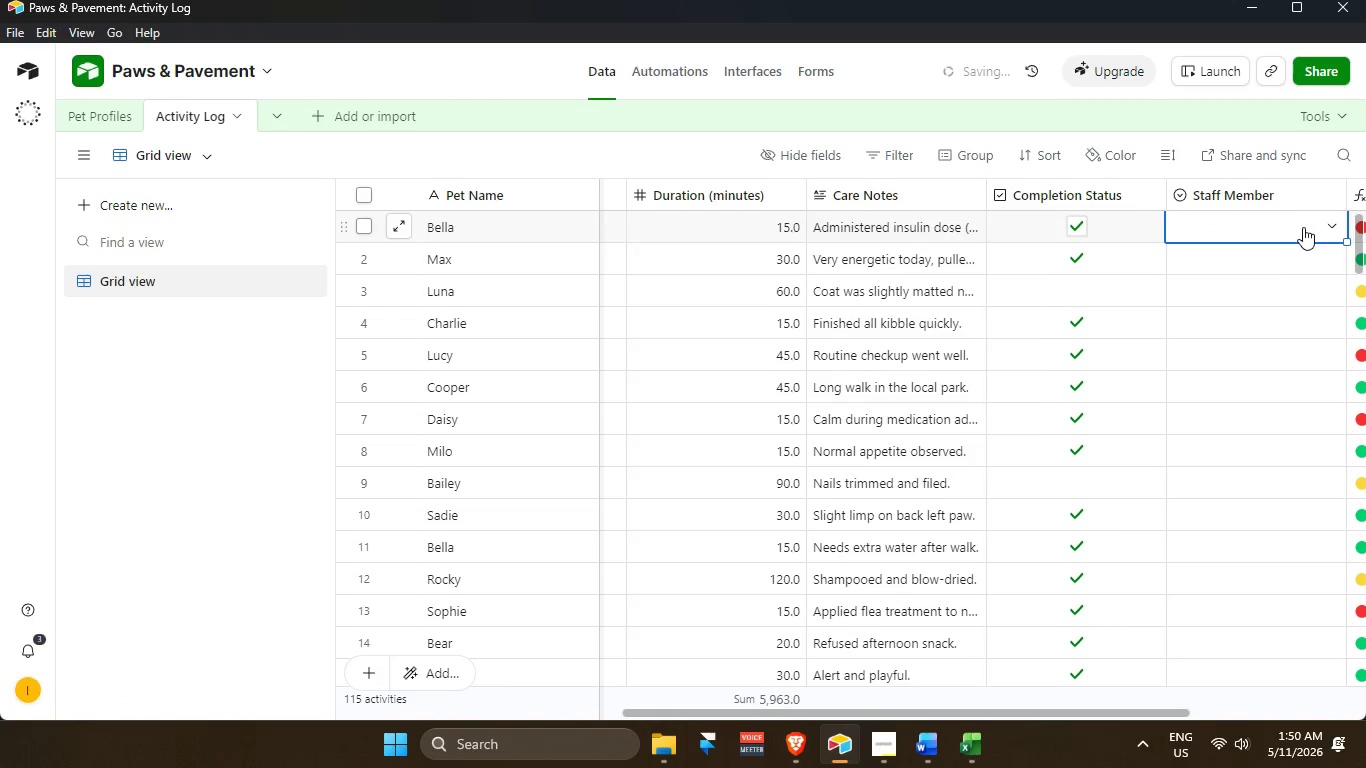 
key(Alt+AltLeft)
 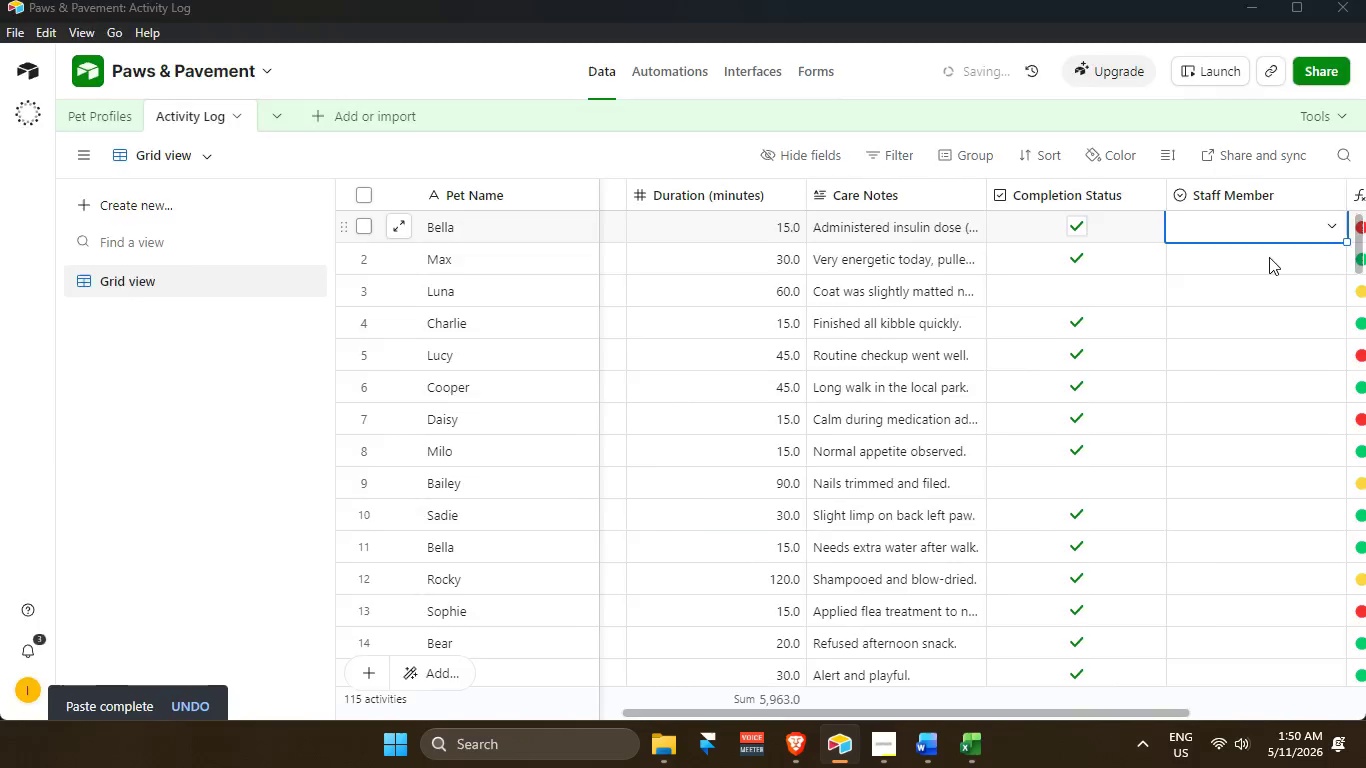 
key(Alt+Tab)
 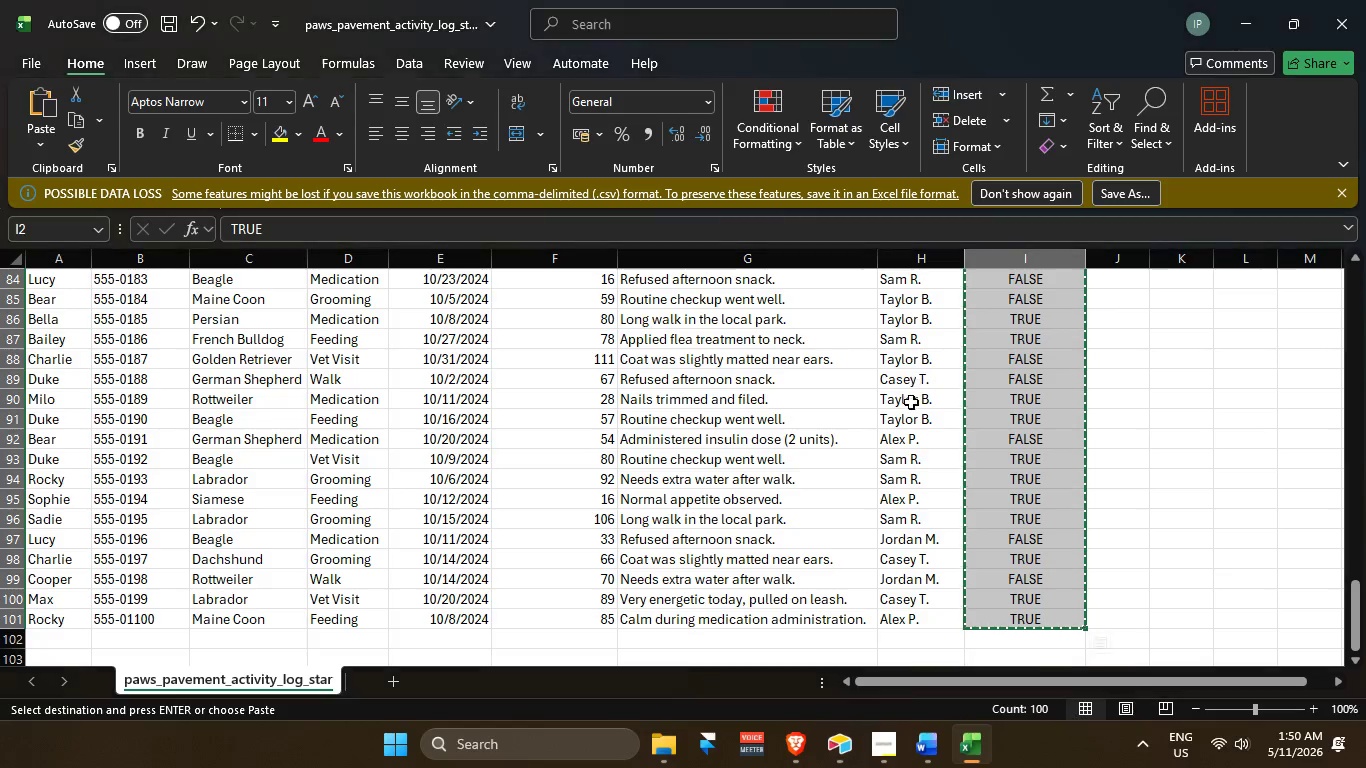 
left_click_drag(start_coordinate=[926, 295], to_coordinate=[913, 615])
 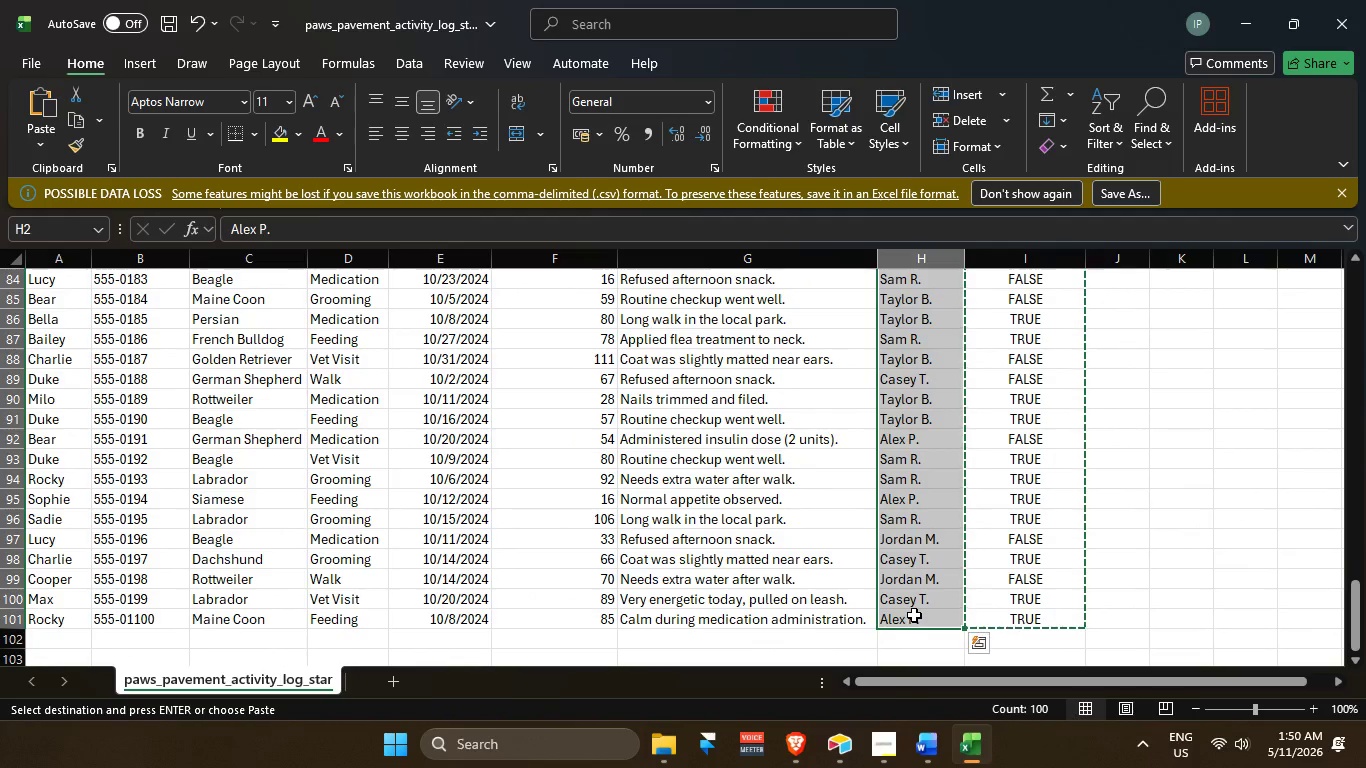 
scroll: coordinate [884, 336], scroll_direction: up, amount: 33.0
 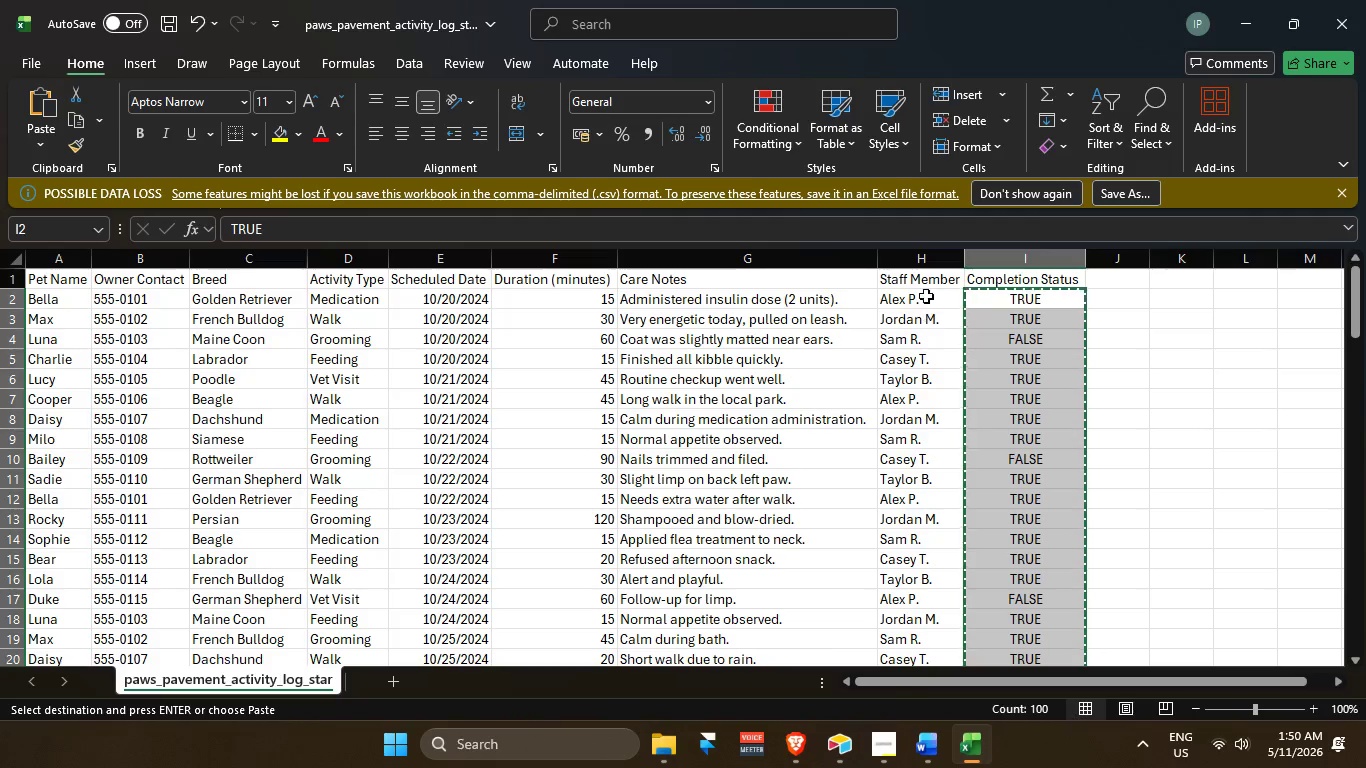 
key(Control+C)
 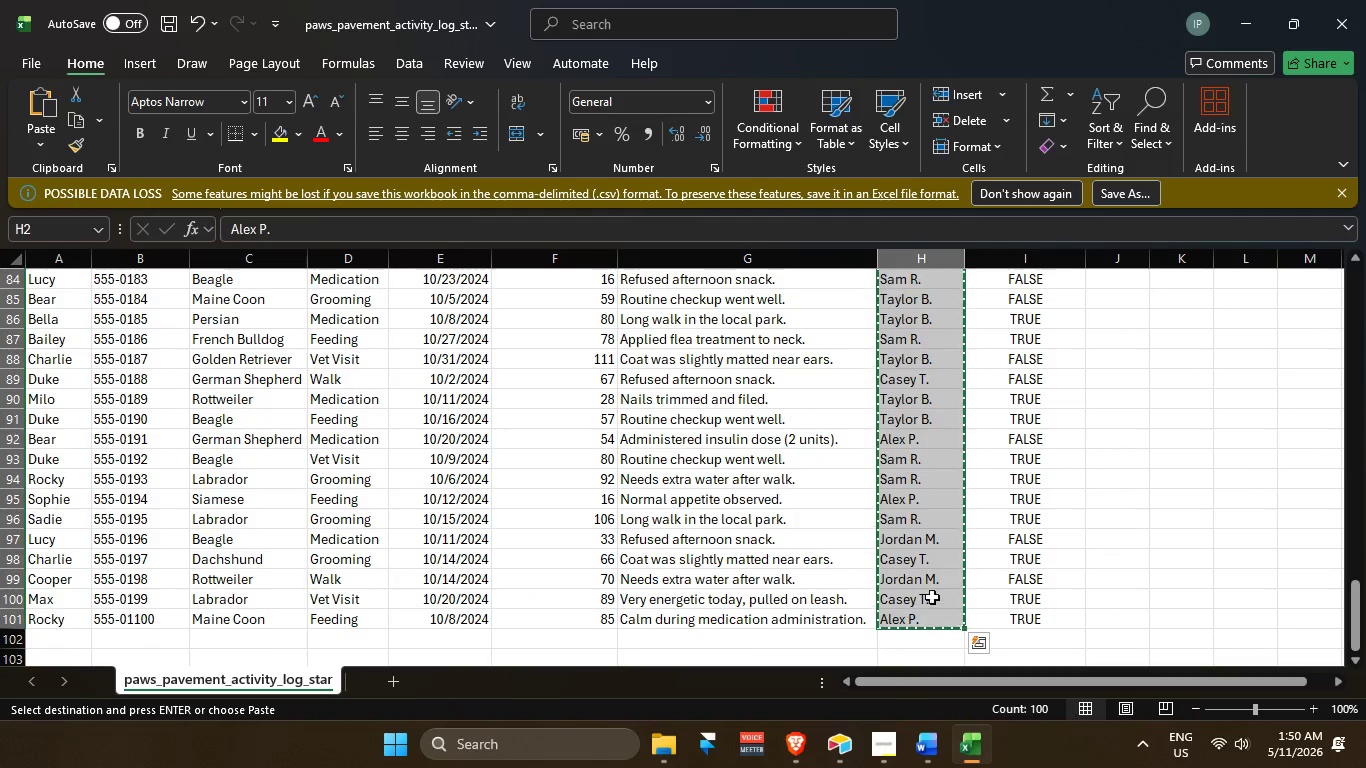 
key(Alt+AltLeft)
 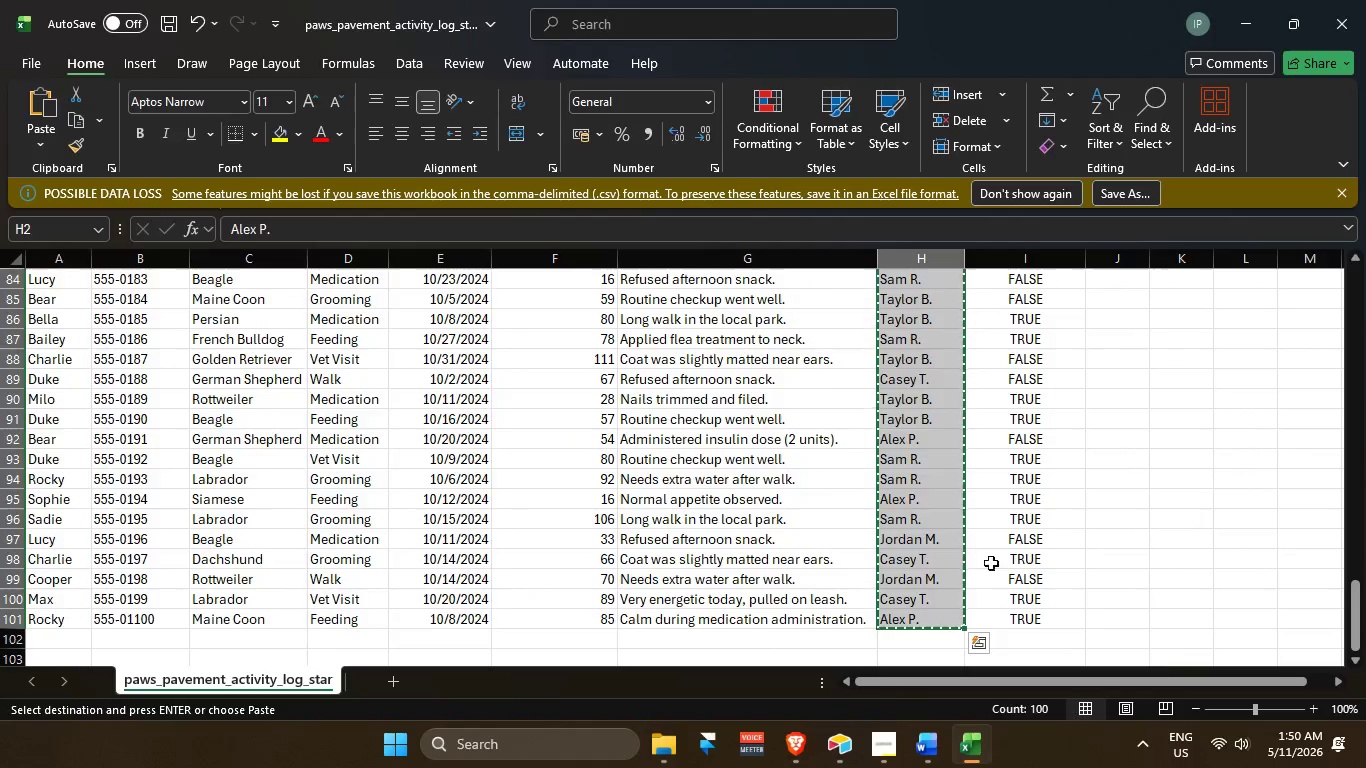 
key(Alt+Tab)
 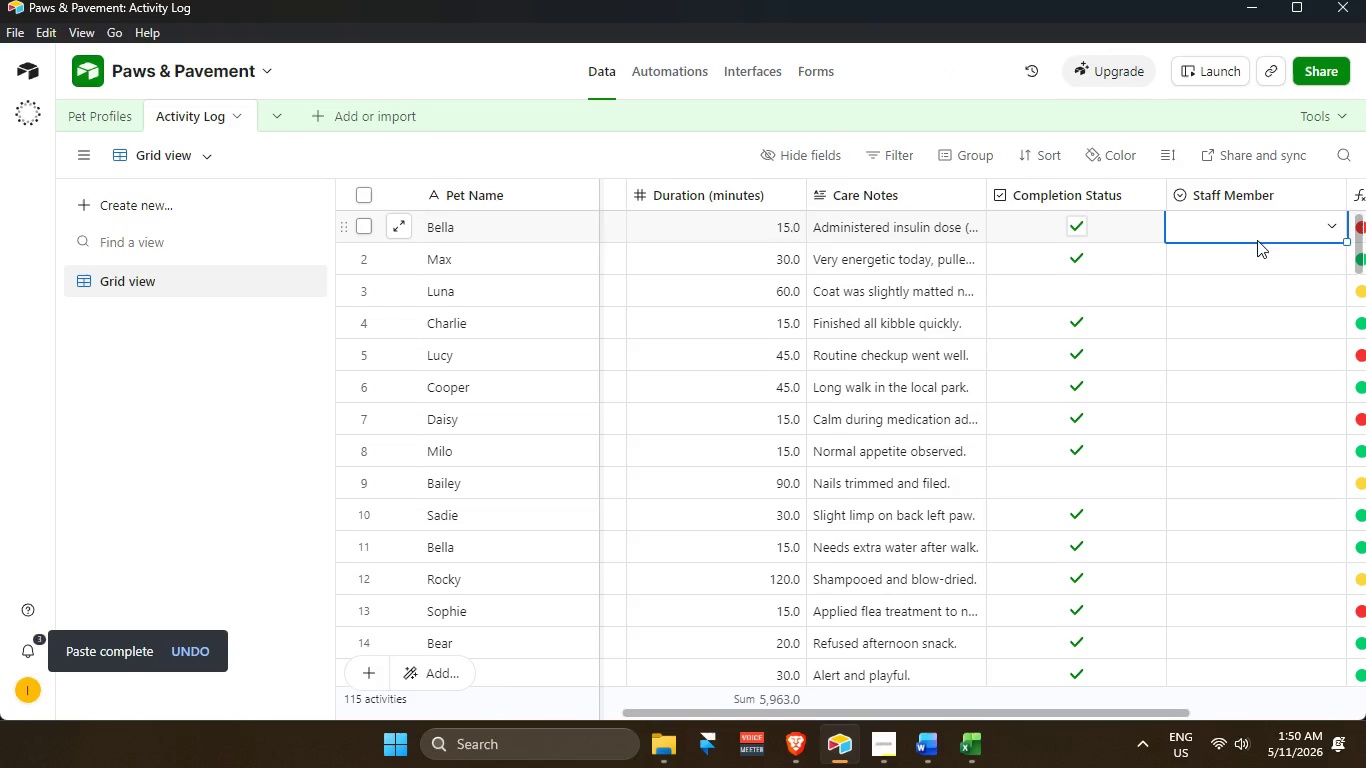 
key(Control+V)
 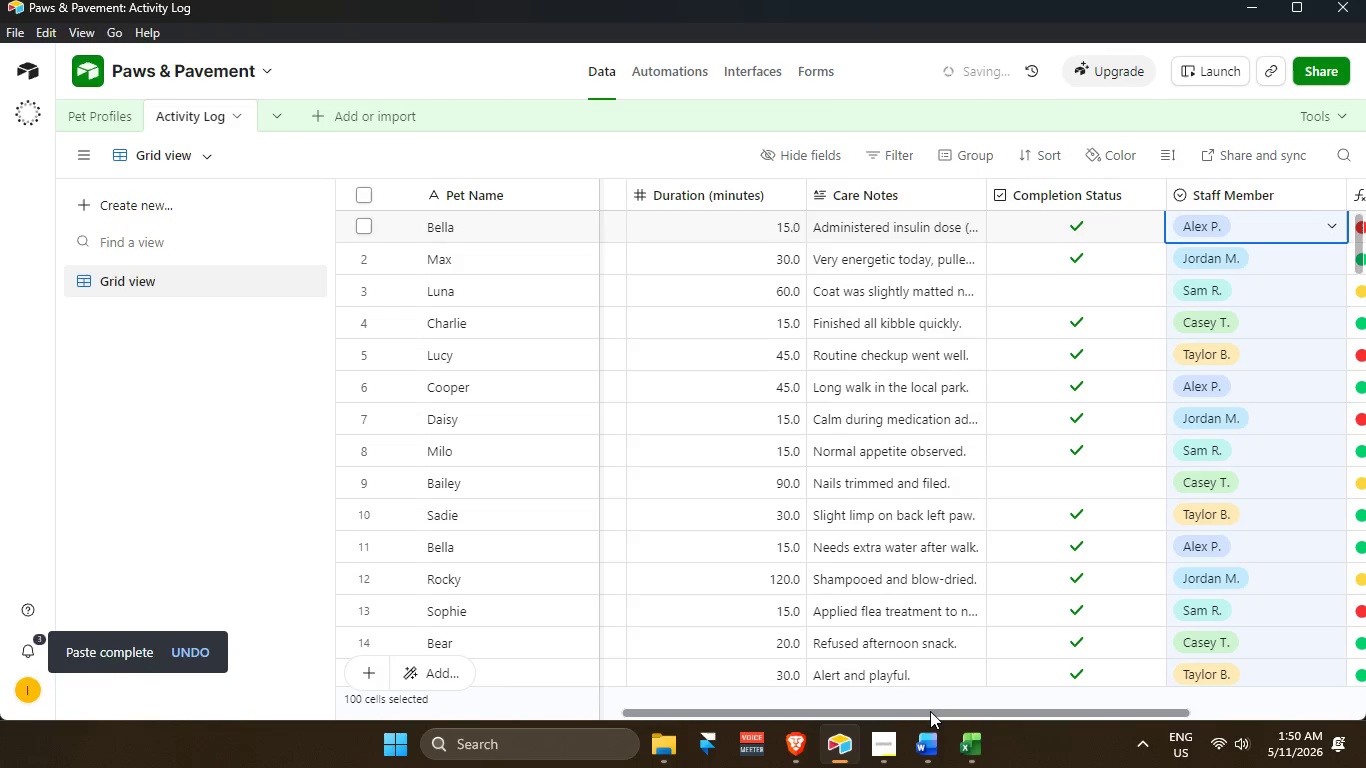 
left_click_drag(start_coordinate=[930, 713], to_coordinate=[1125, 718])
 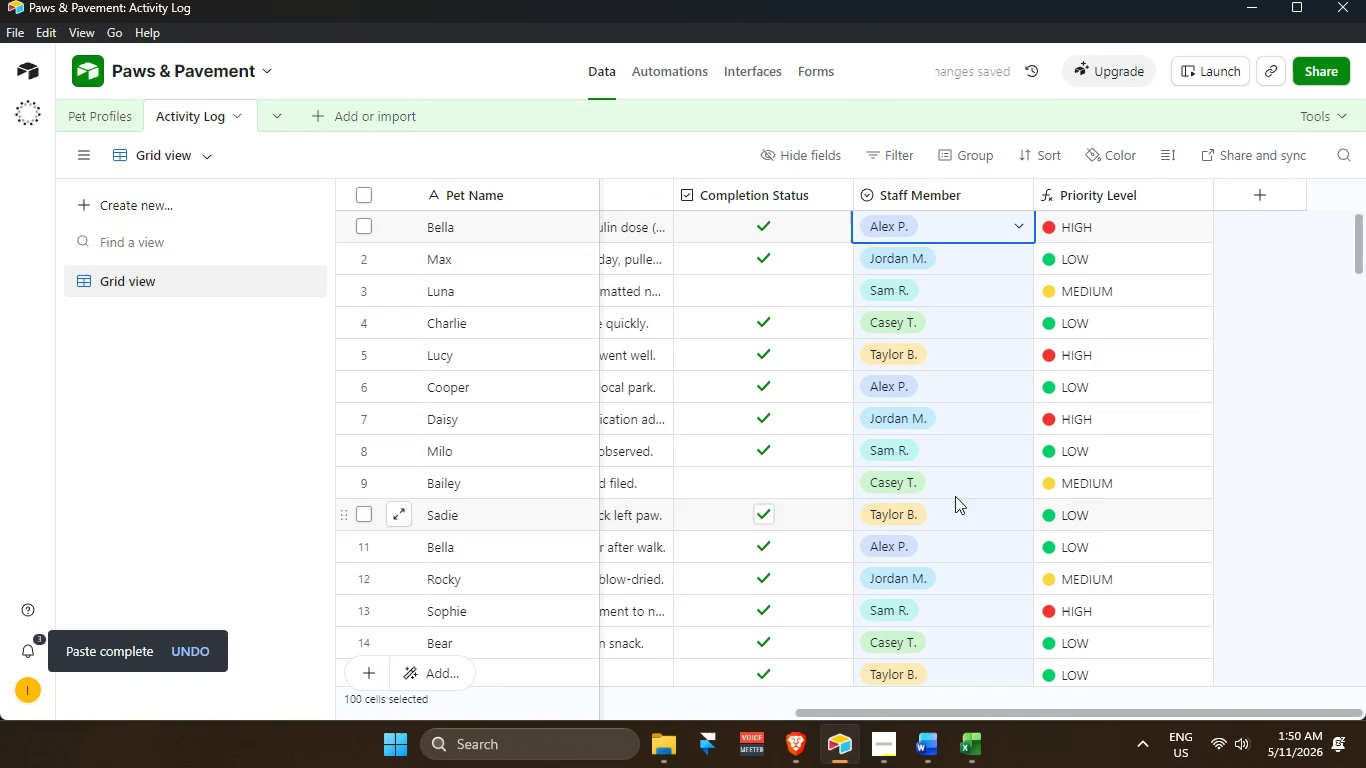 
left_click([1257, 318])
 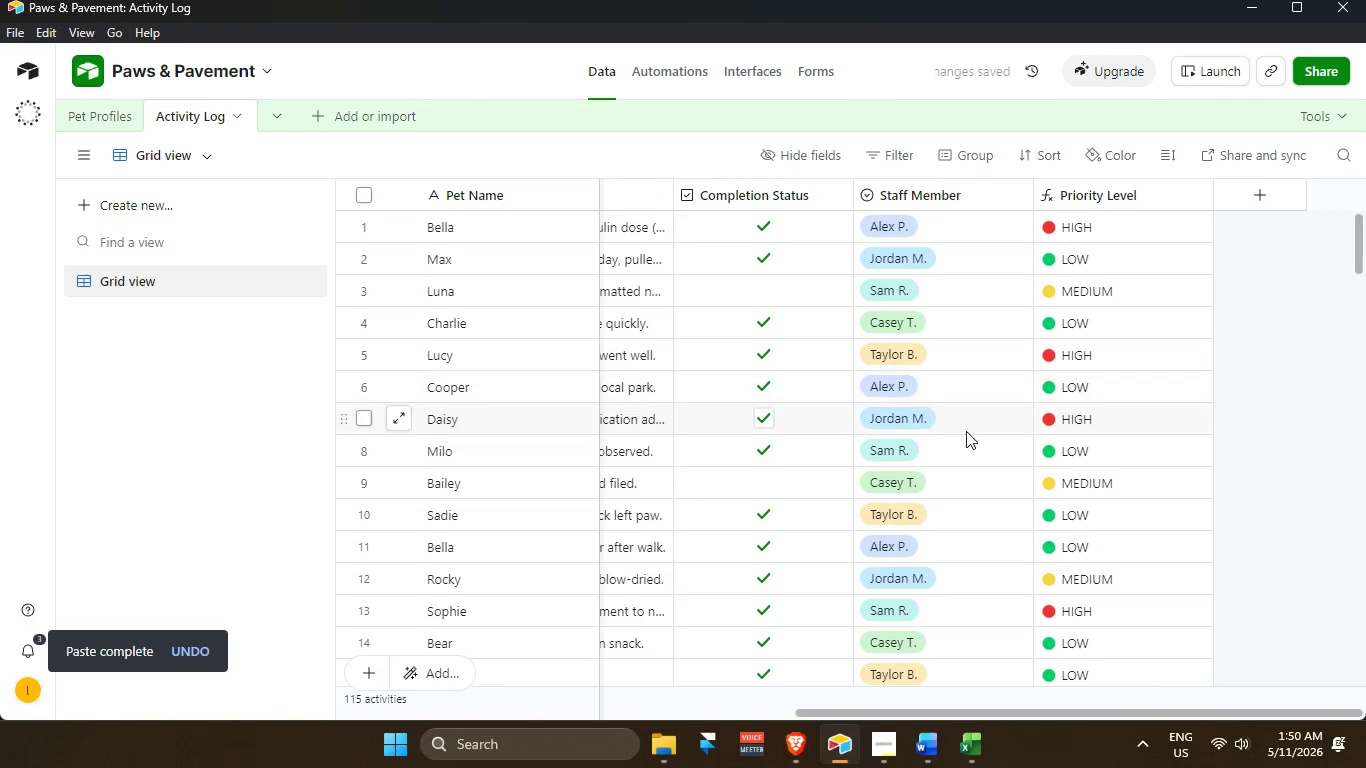 
scroll: coordinate [1007, 531], scroll_direction: up, amount: 16.0
 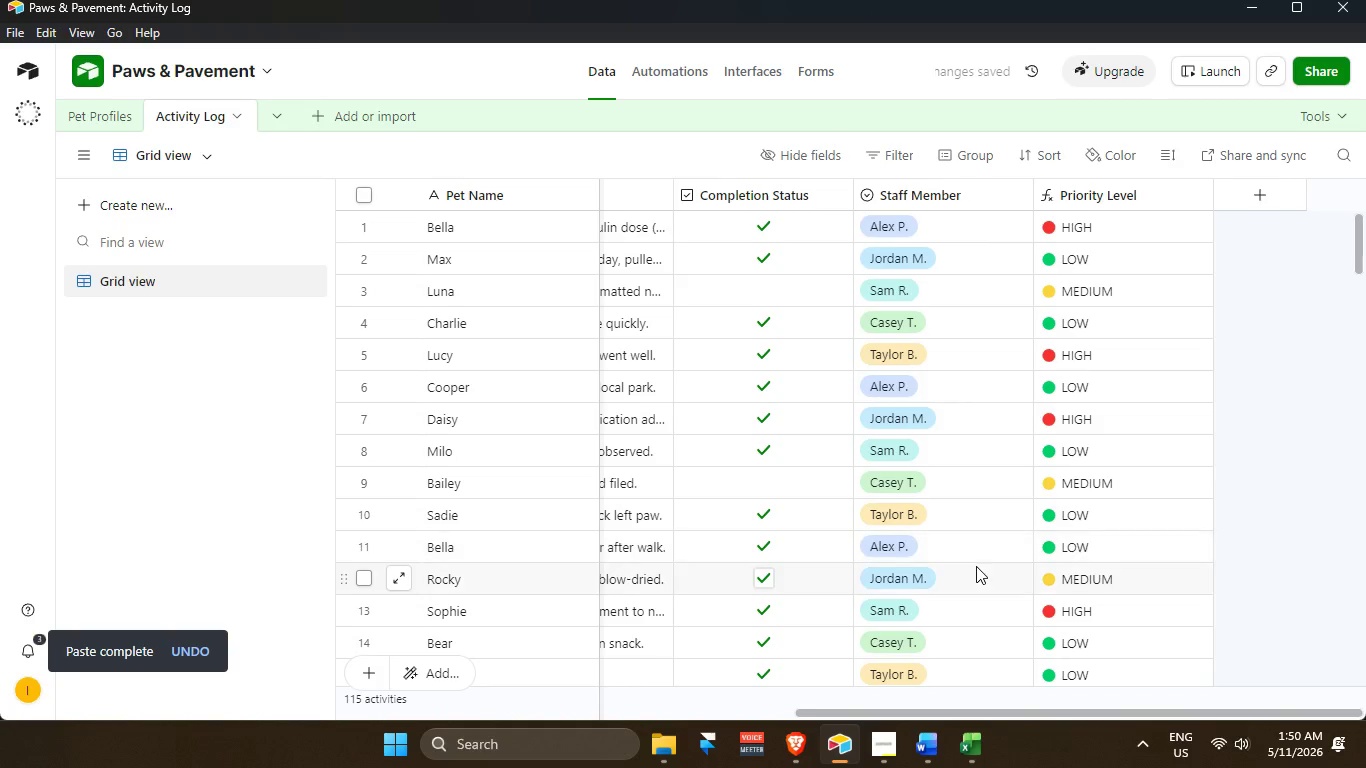 
key(Alt+Tab)
 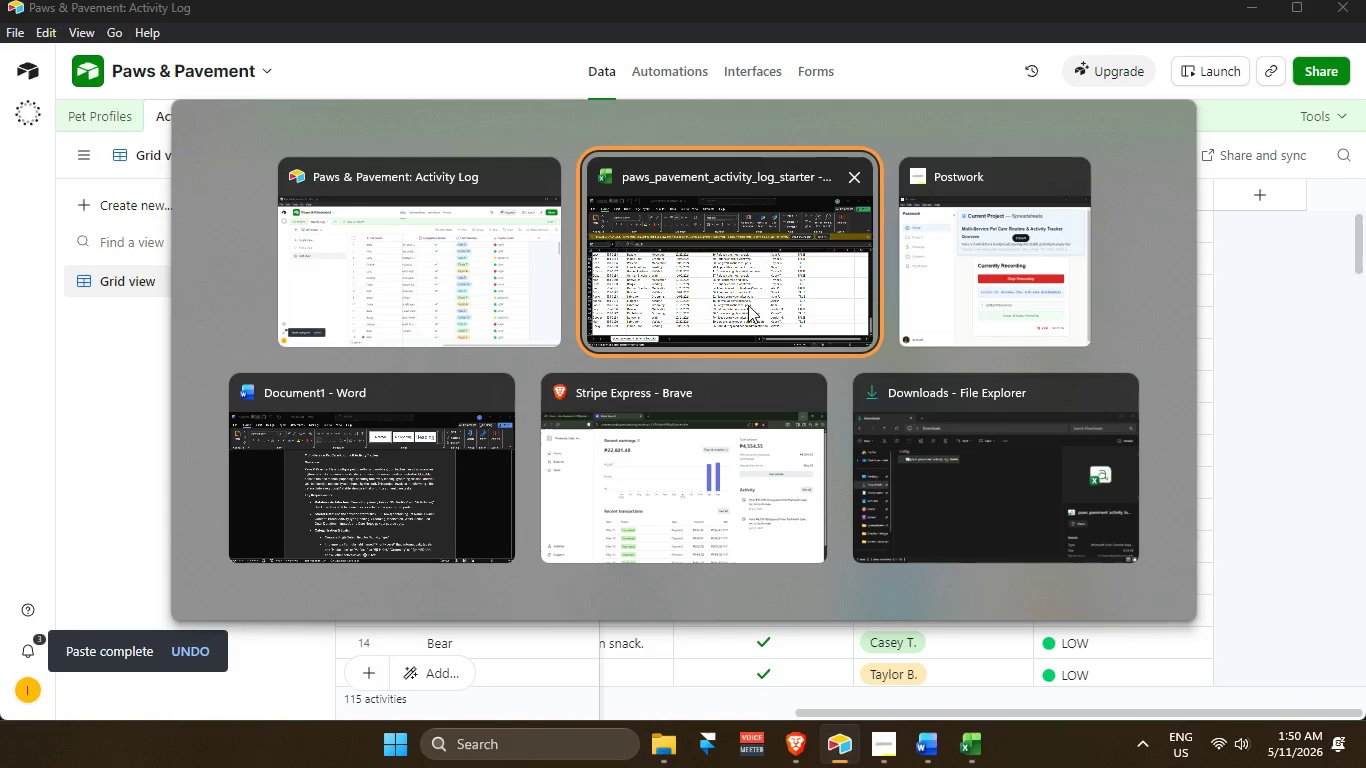 
left_click([495, 276])
 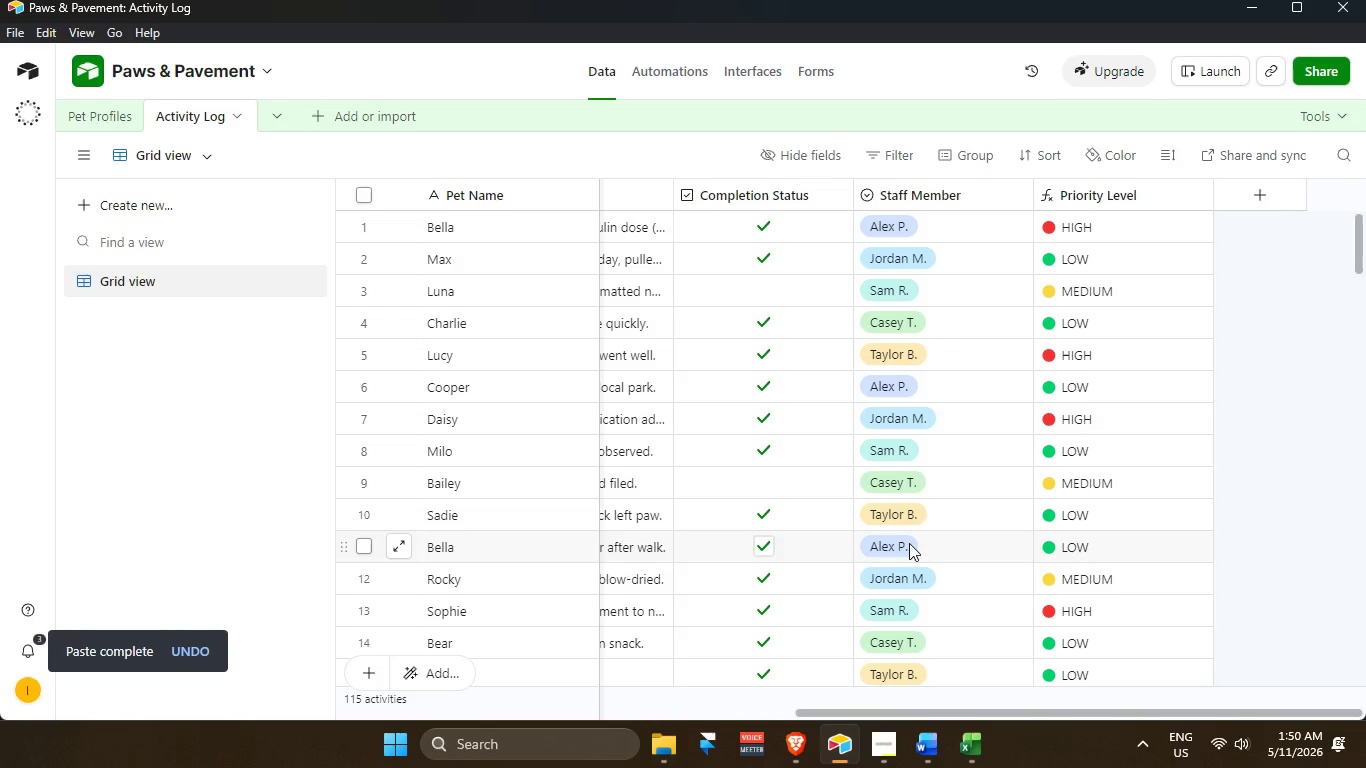 
scroll: coordinate [909, 543], scroll_direction: up, amount: 3.0
 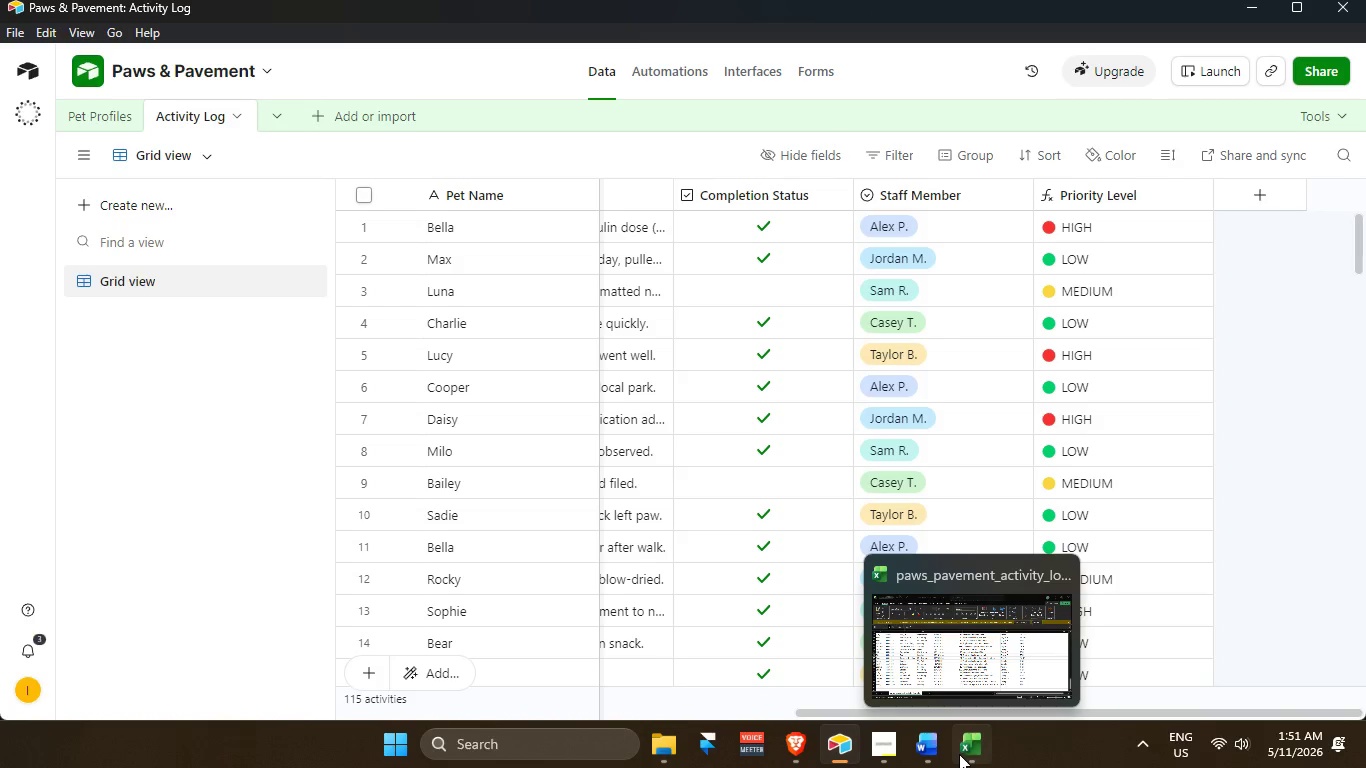 
wait(17.6)
 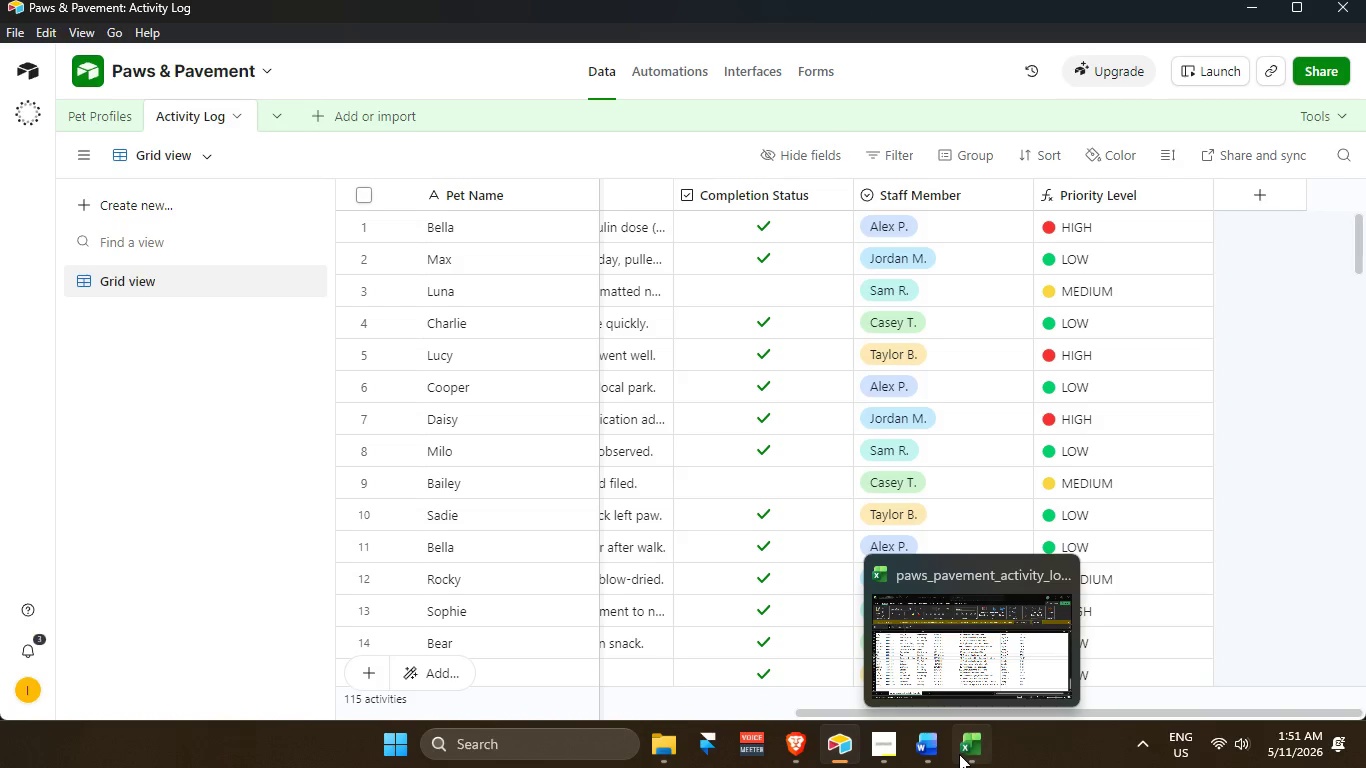 
left_click([162, 201])
 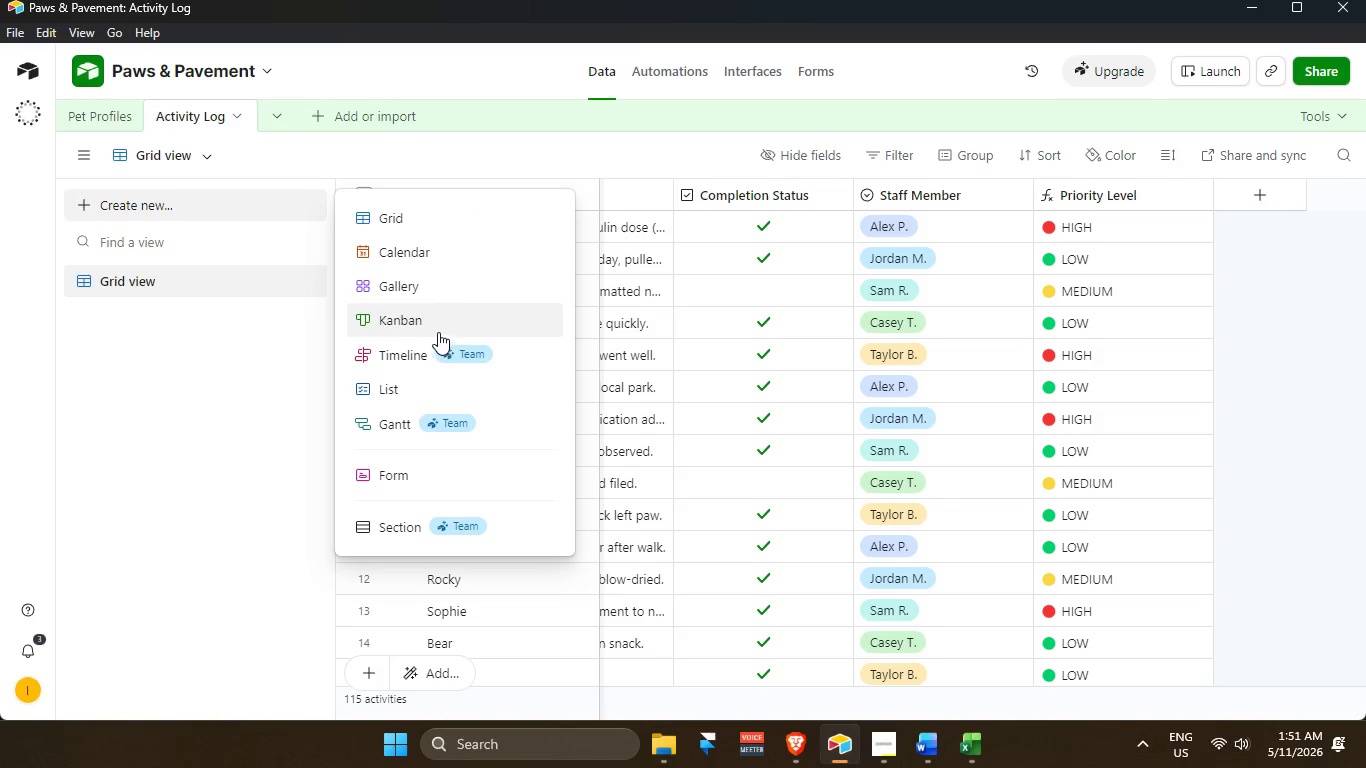 
left_click([429, 216])
 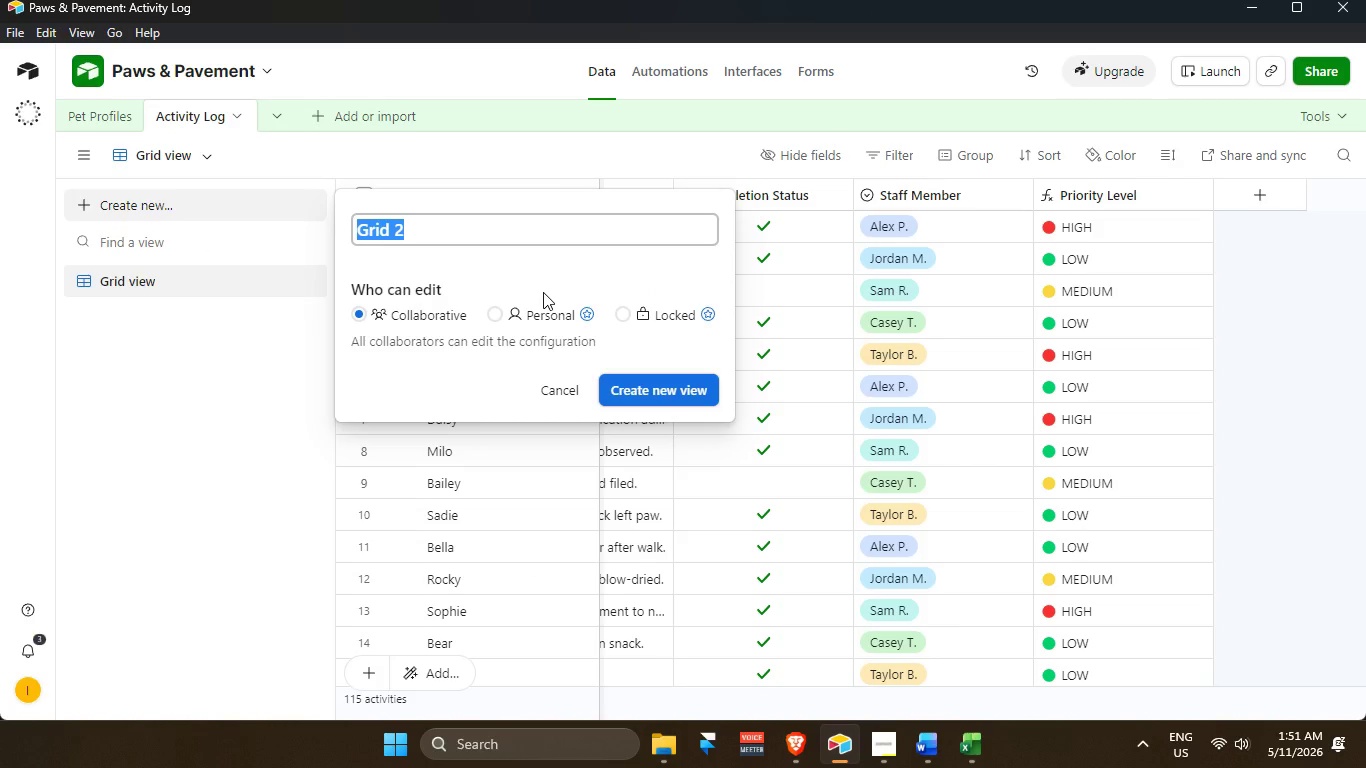 
key(Backspace)
type(Daily Schedule)
 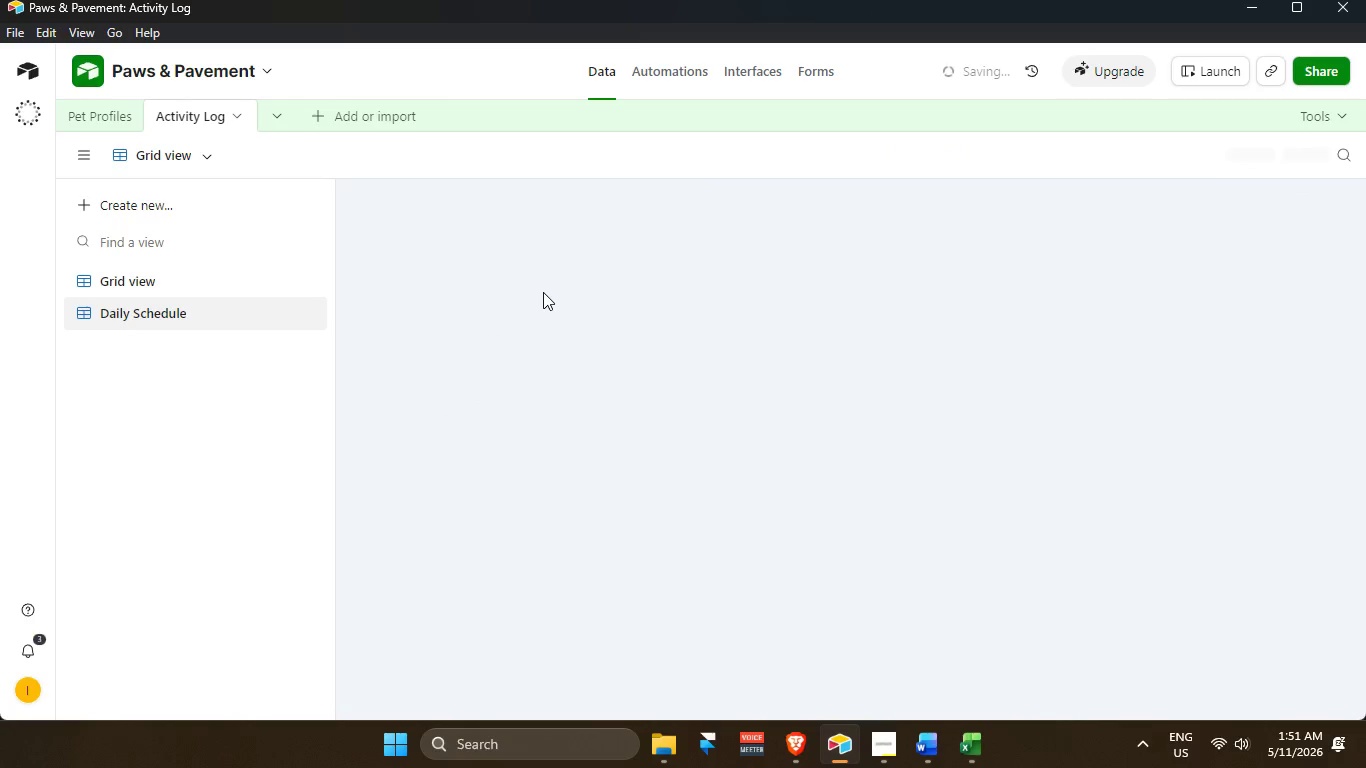 
 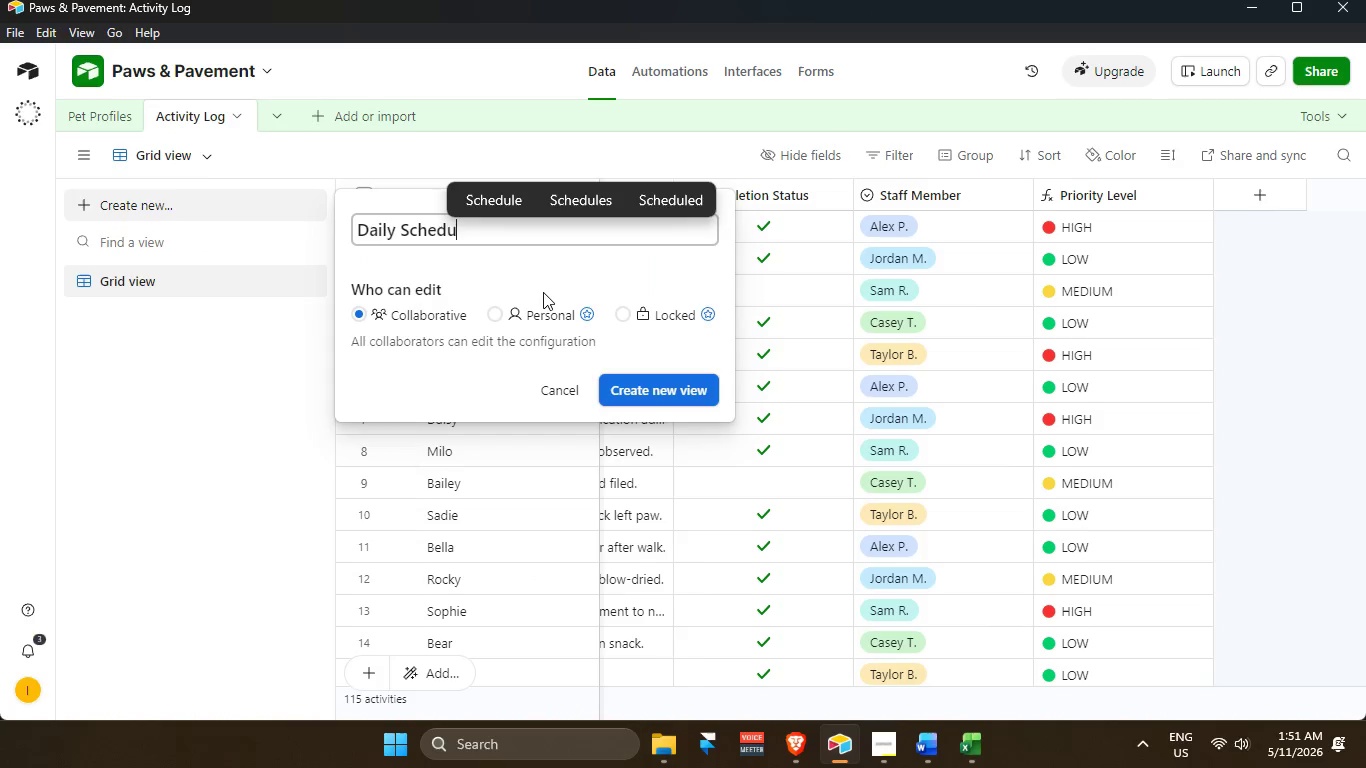 
key(Enter)
 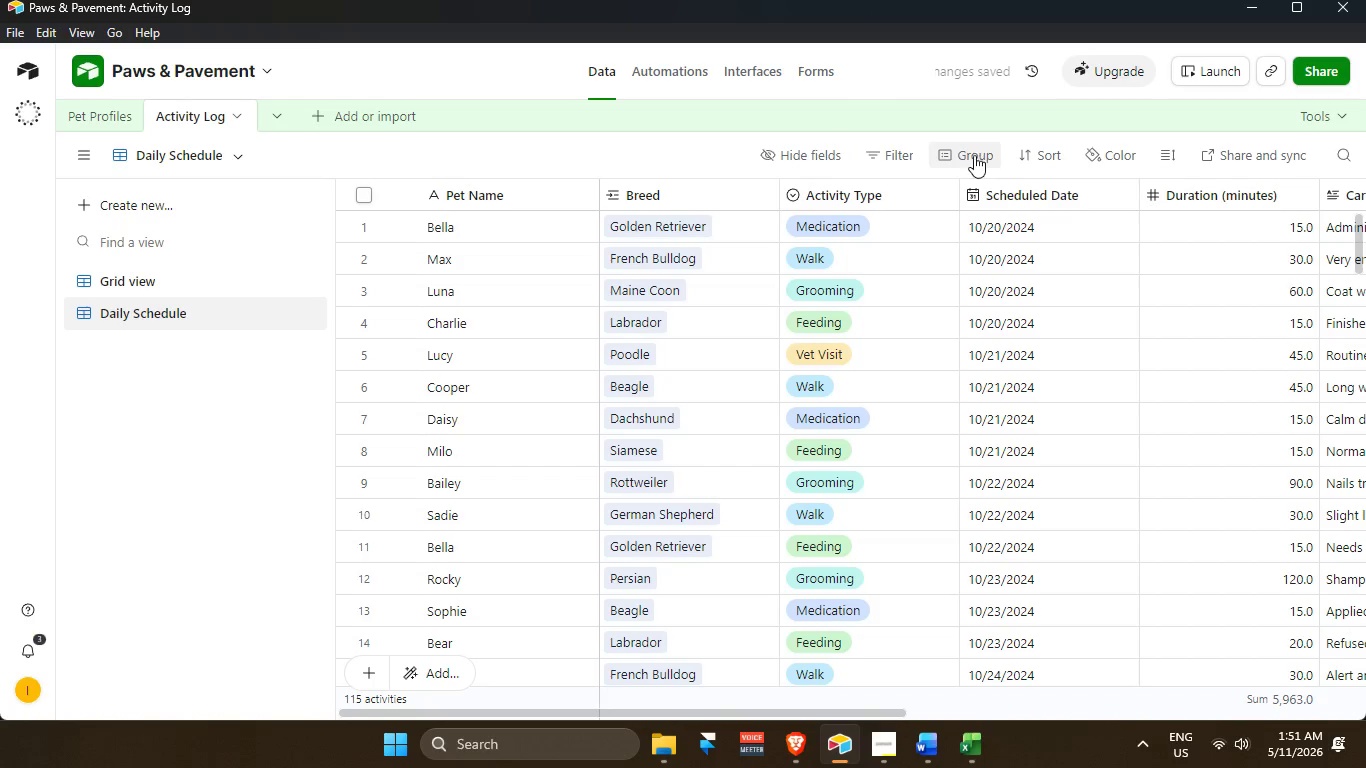 
wait(5.89)
 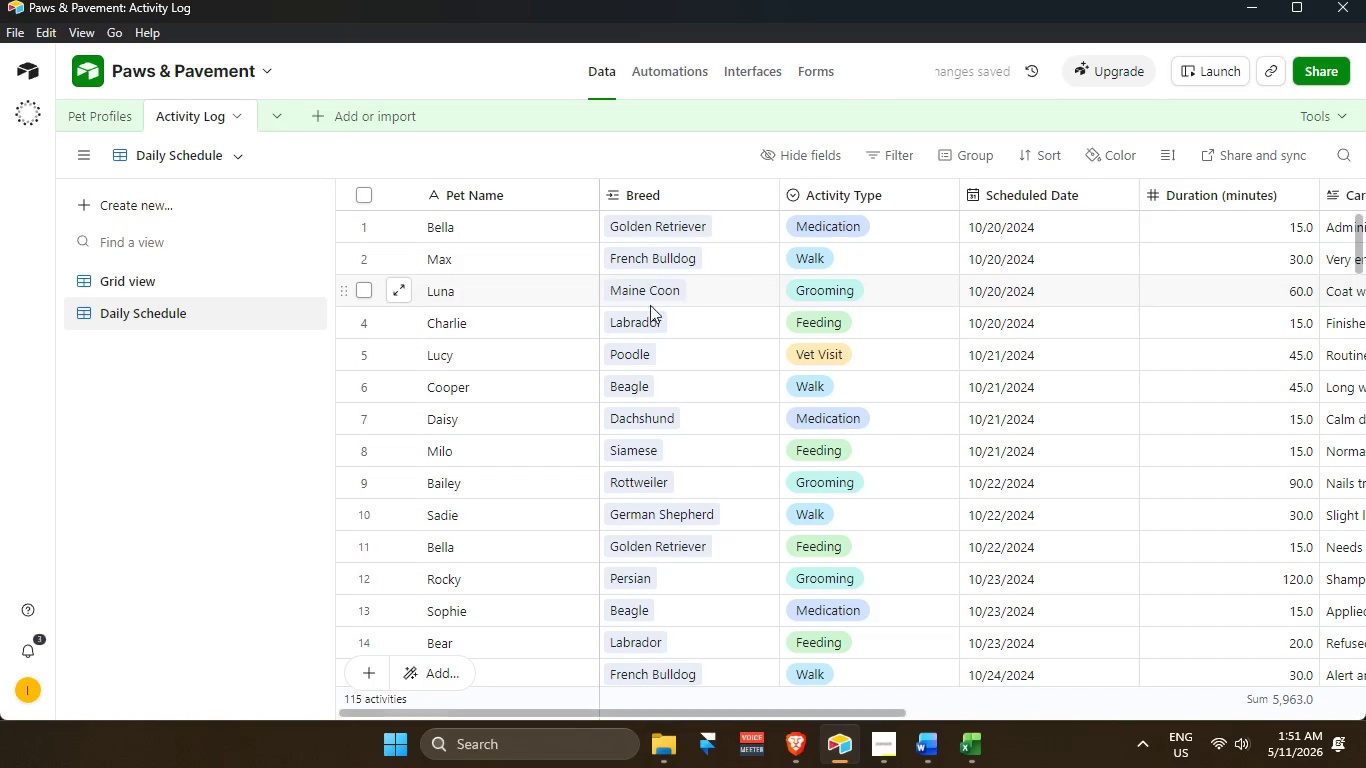 
left_click([894, 157])
 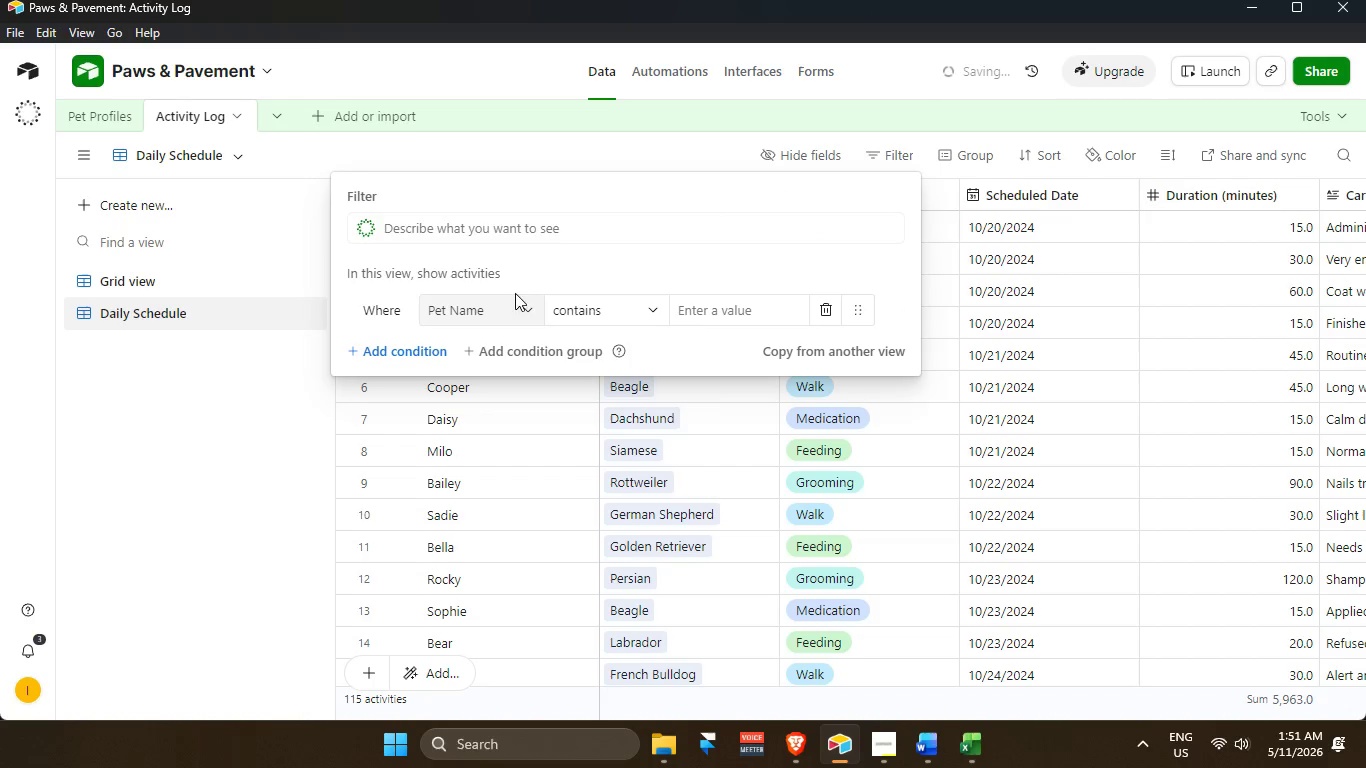 
left_click([512, 308])
 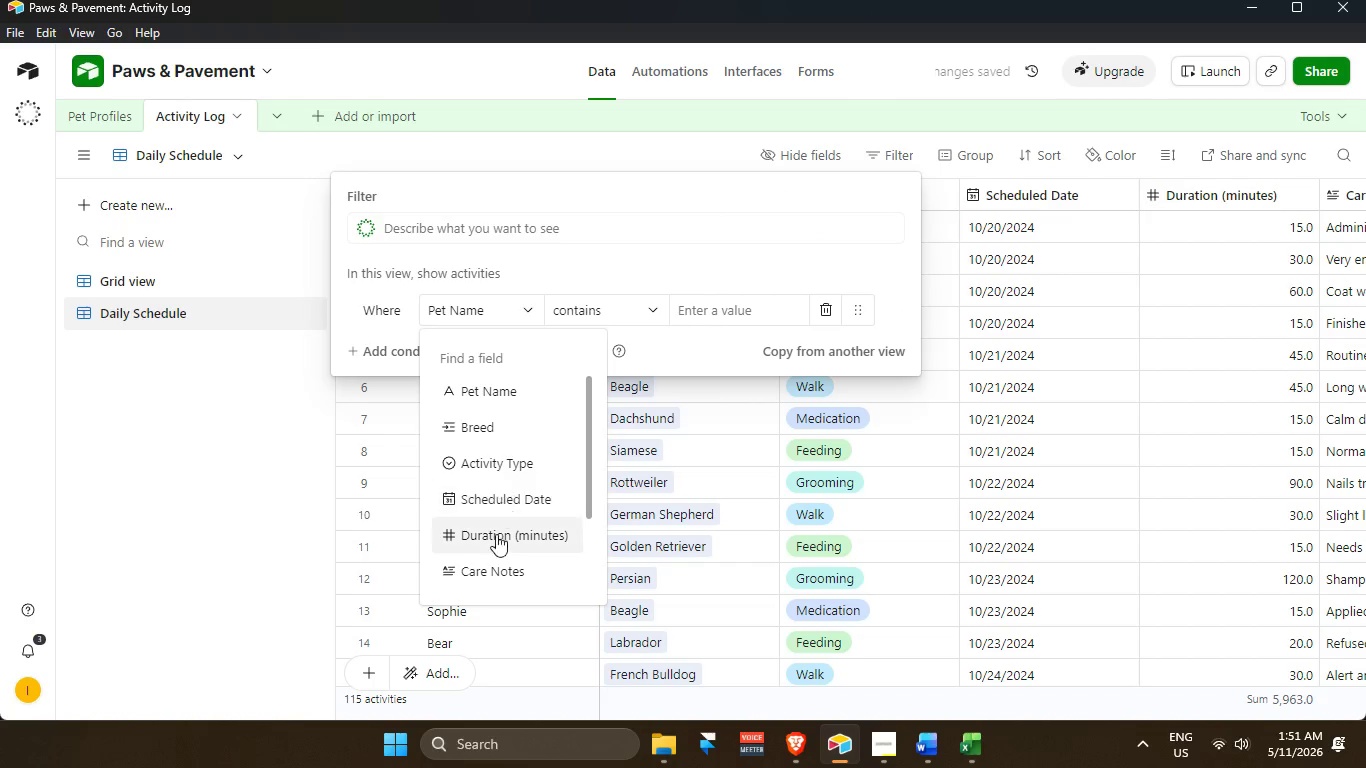 
scroll: coordinate [497, 555], scroll_direction: up, amount: 3.0
 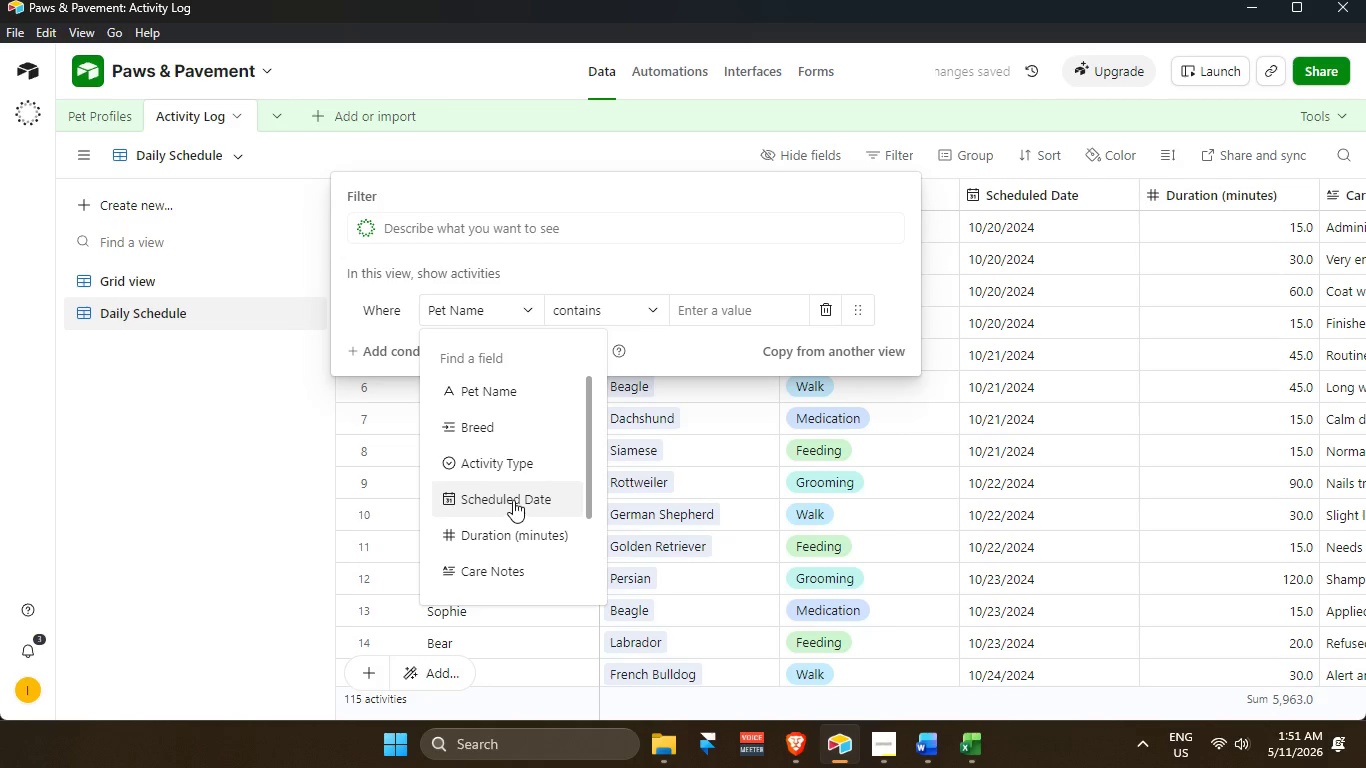 
left_click([511, 498])
 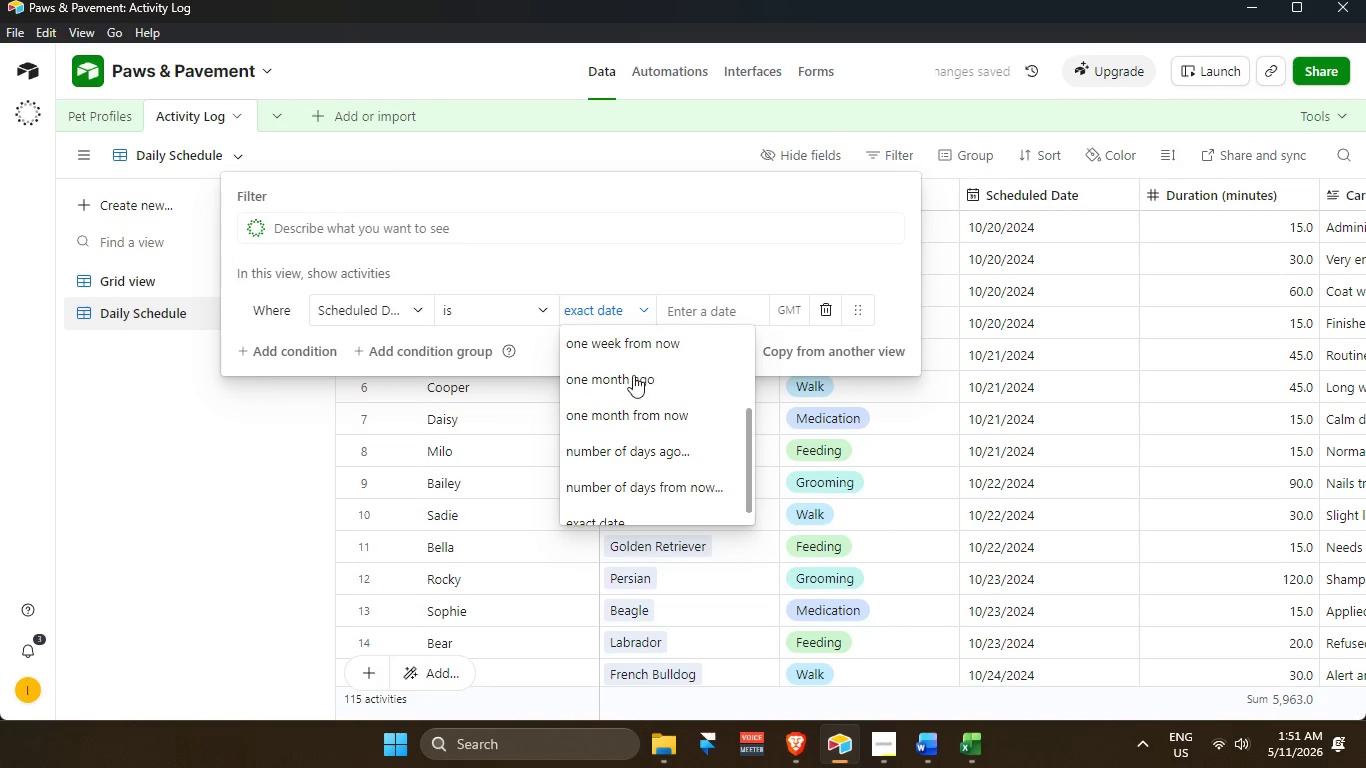 
scroll: coordinate [615, 348], scroll_direction: up, amount: 6.0
 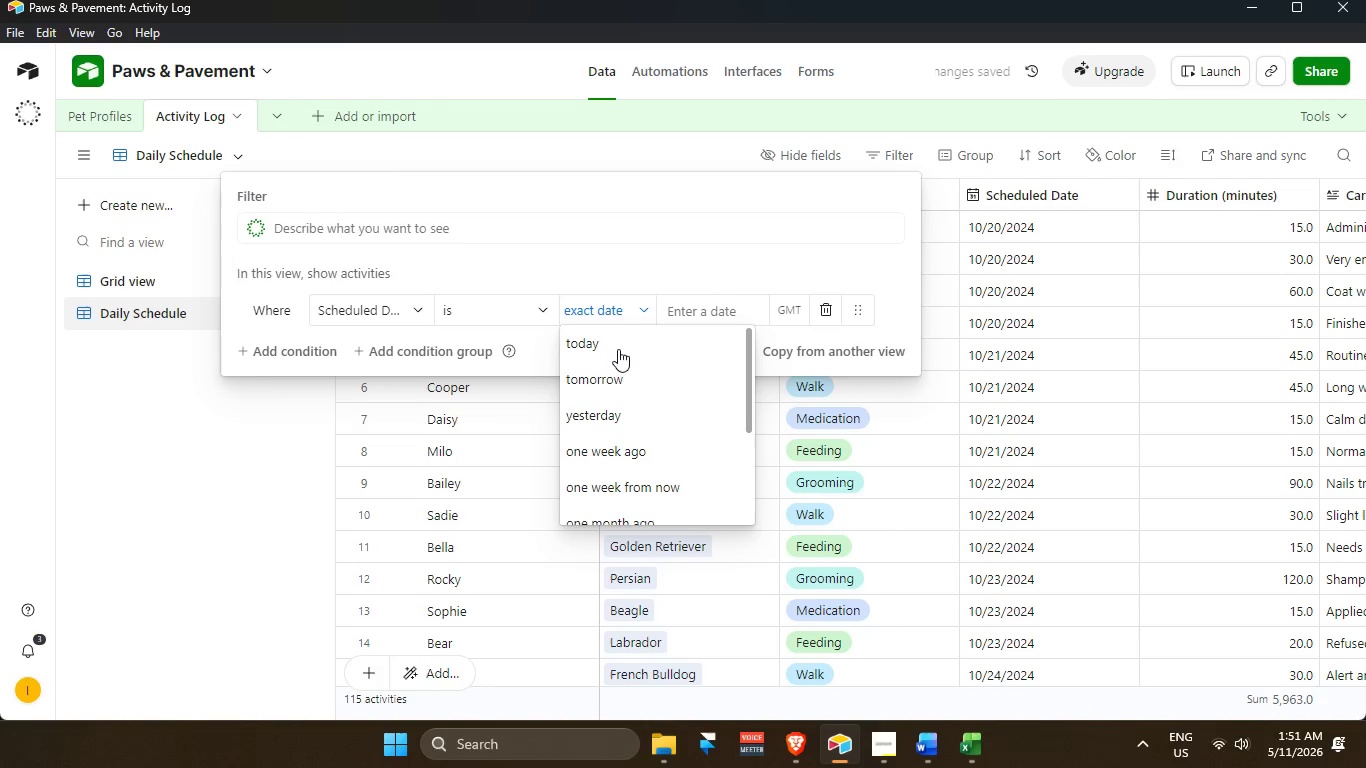 
left_click([618, 348])
 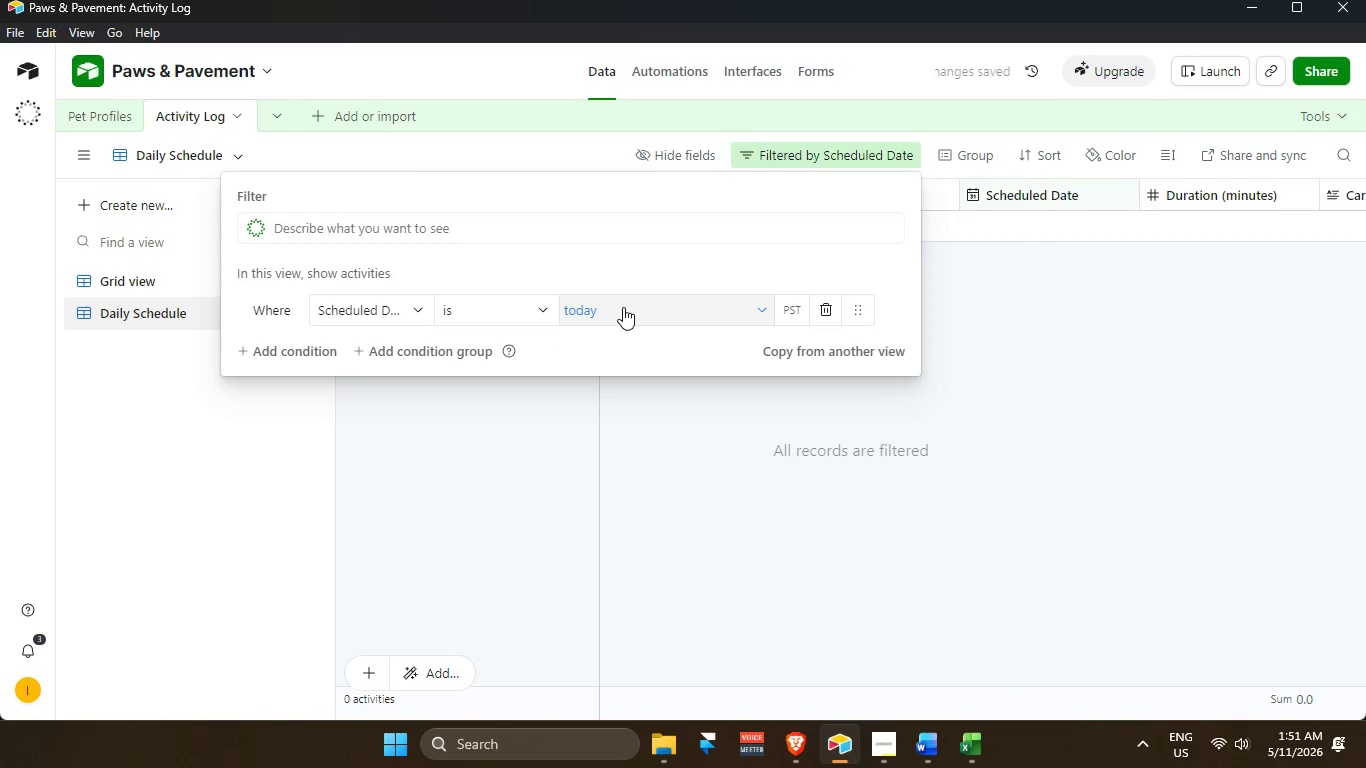 
left_click([623, 307])
 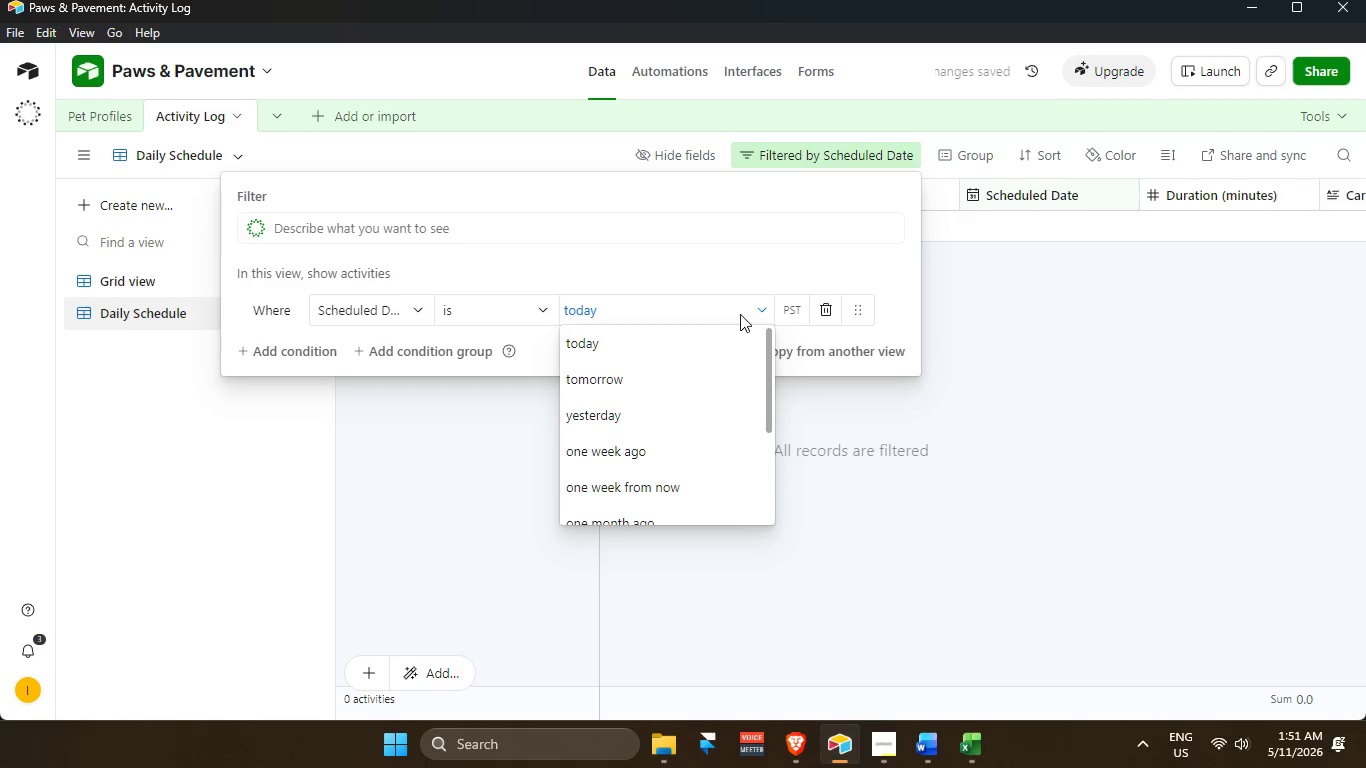 
wait(5.06)
 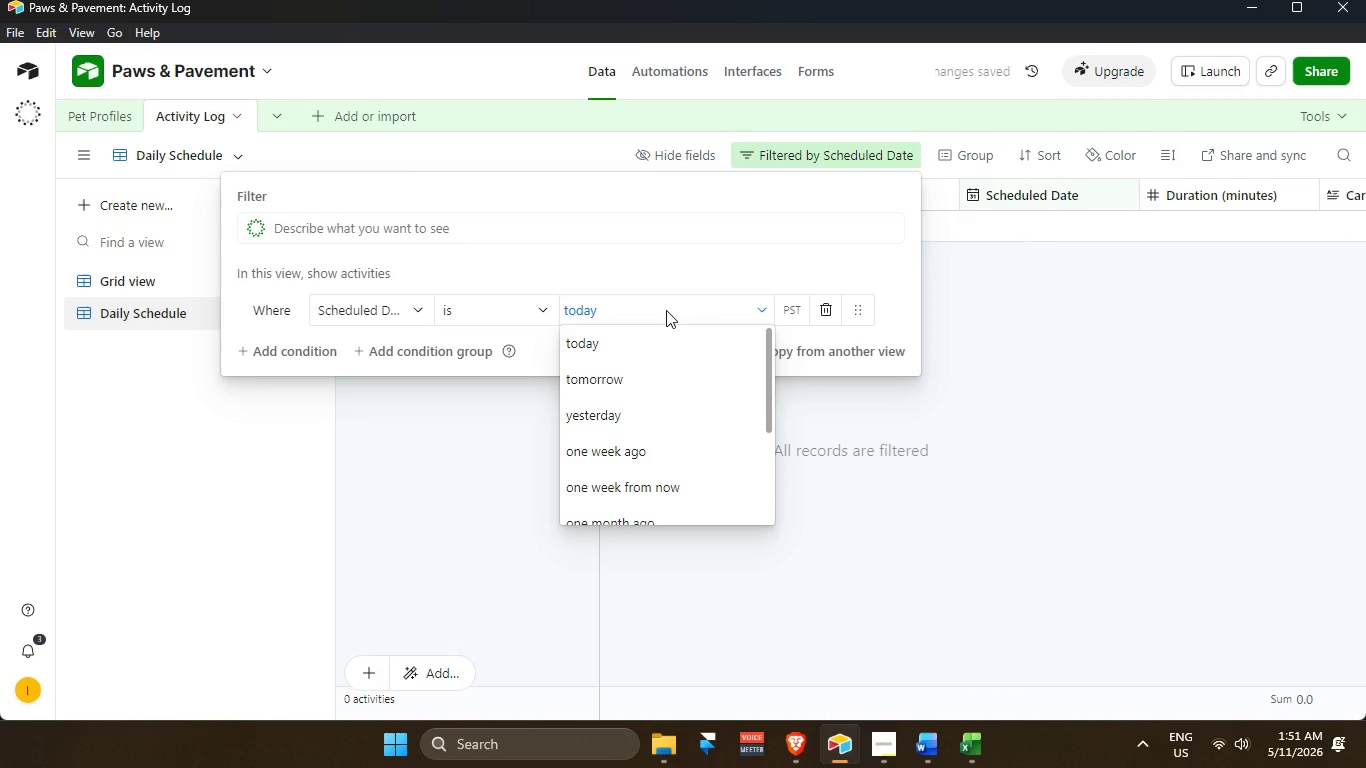 
scroll: coordinate [661, 474], scroll_direction: down, amount: 6.0
 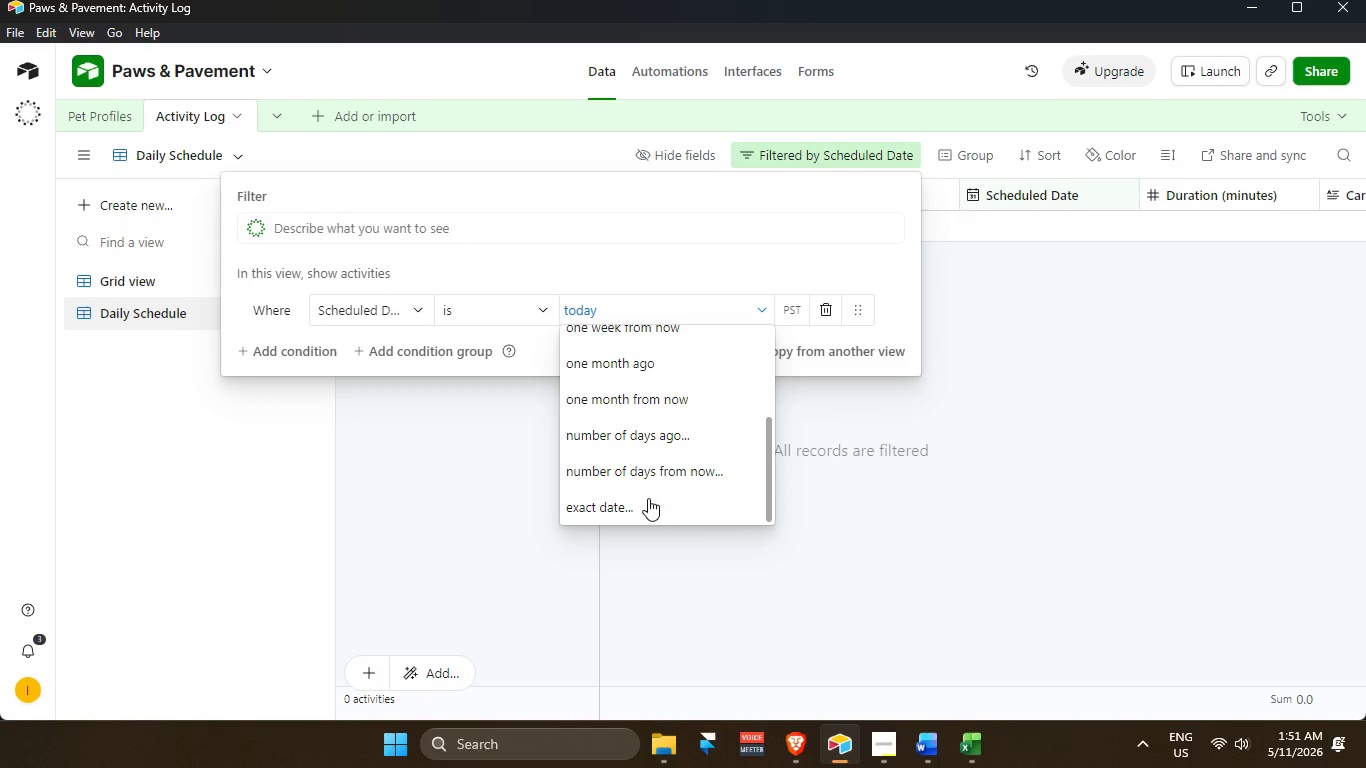 
left_click([648, 498])
 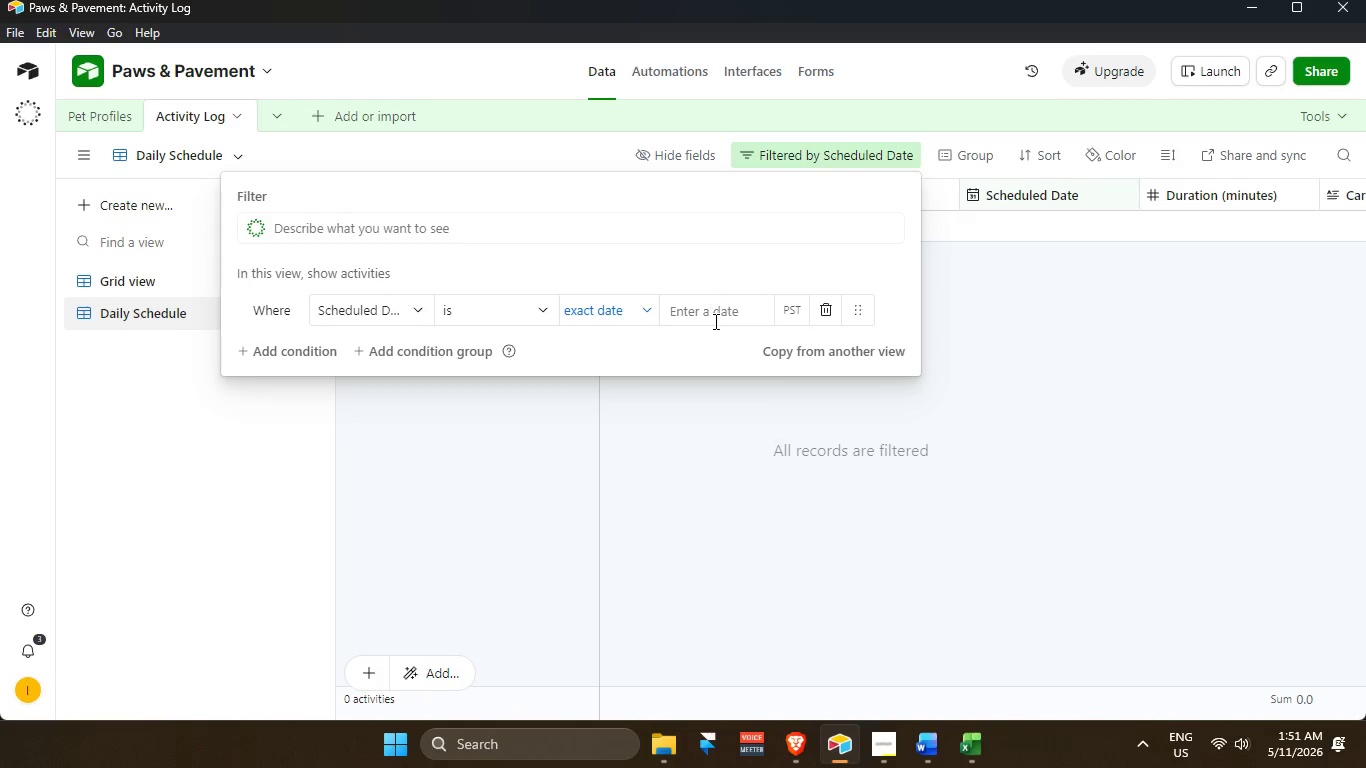 
left_click([710, 312])
 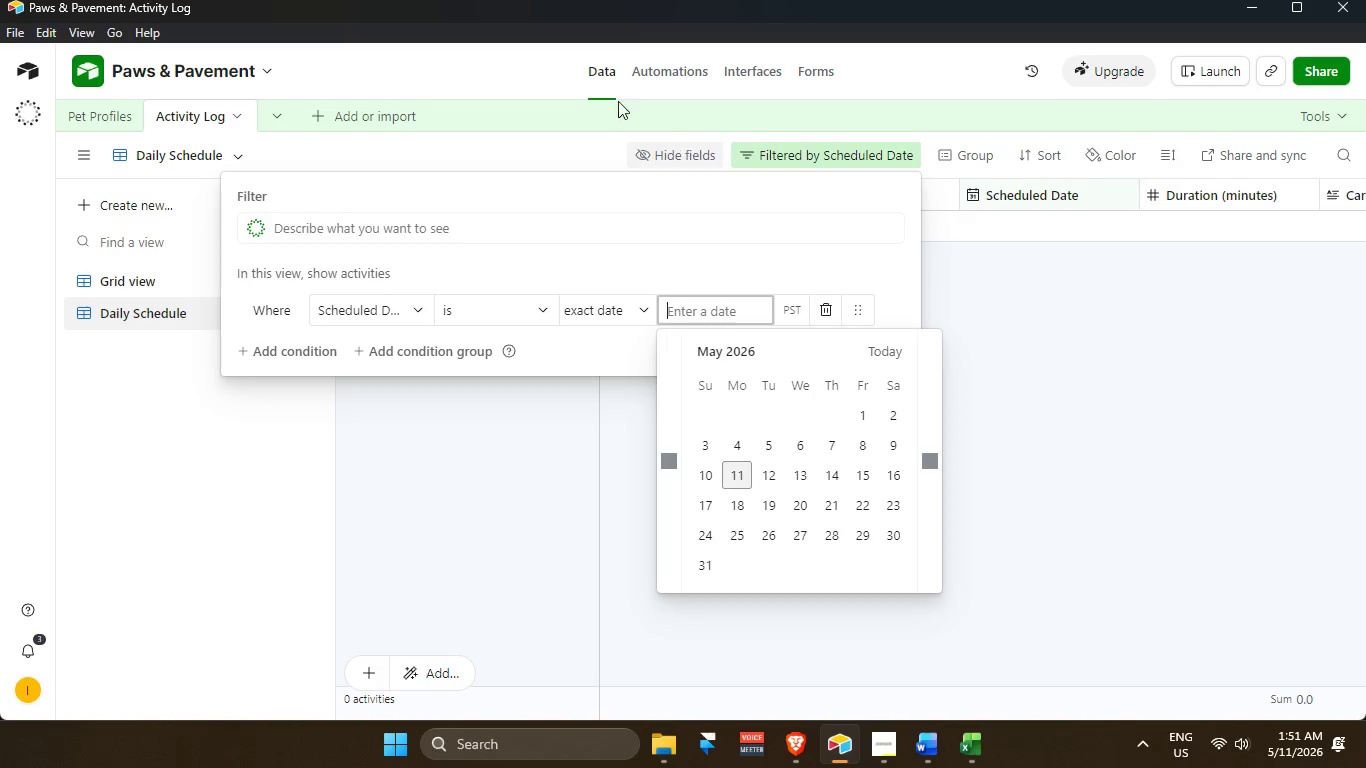 
left_click([149, 284])
 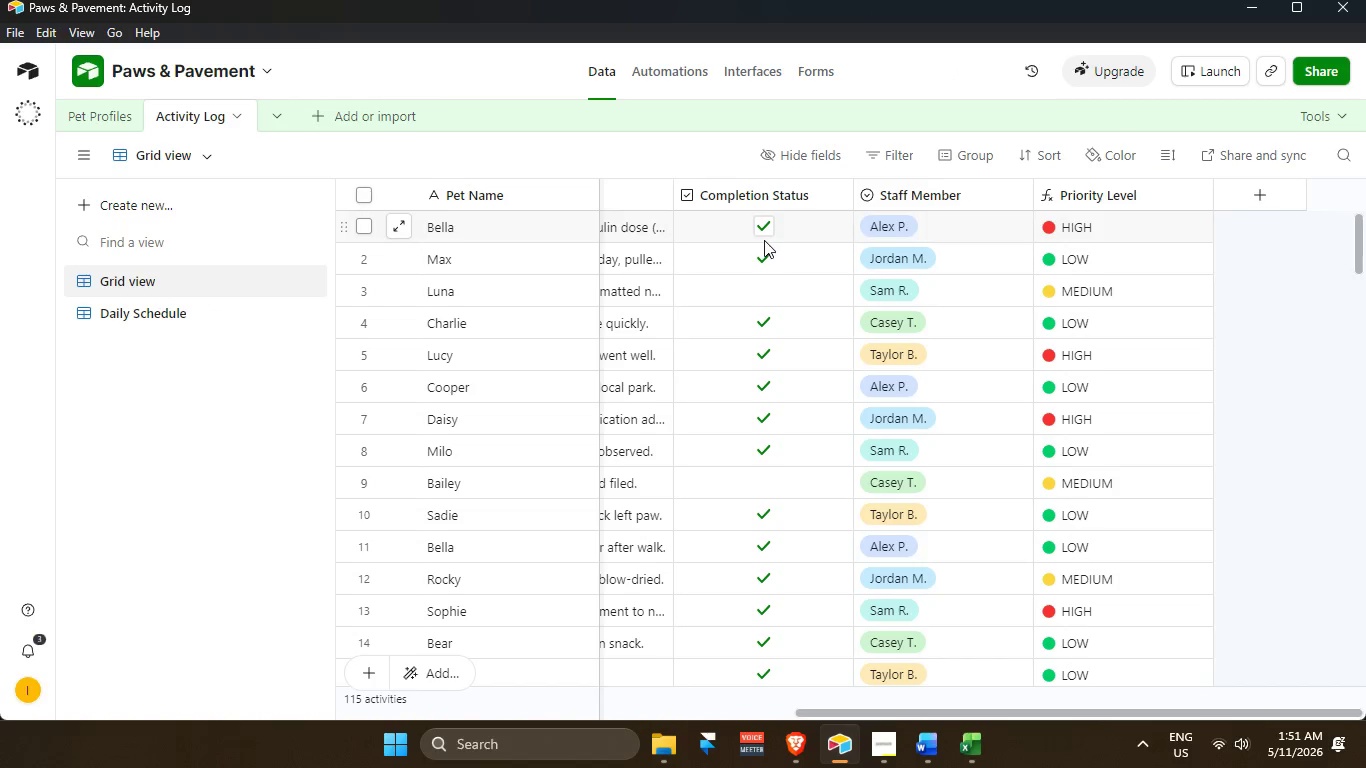 
scroll: coordinate [732, 358], scroll_direction: up, amount: 3.0
 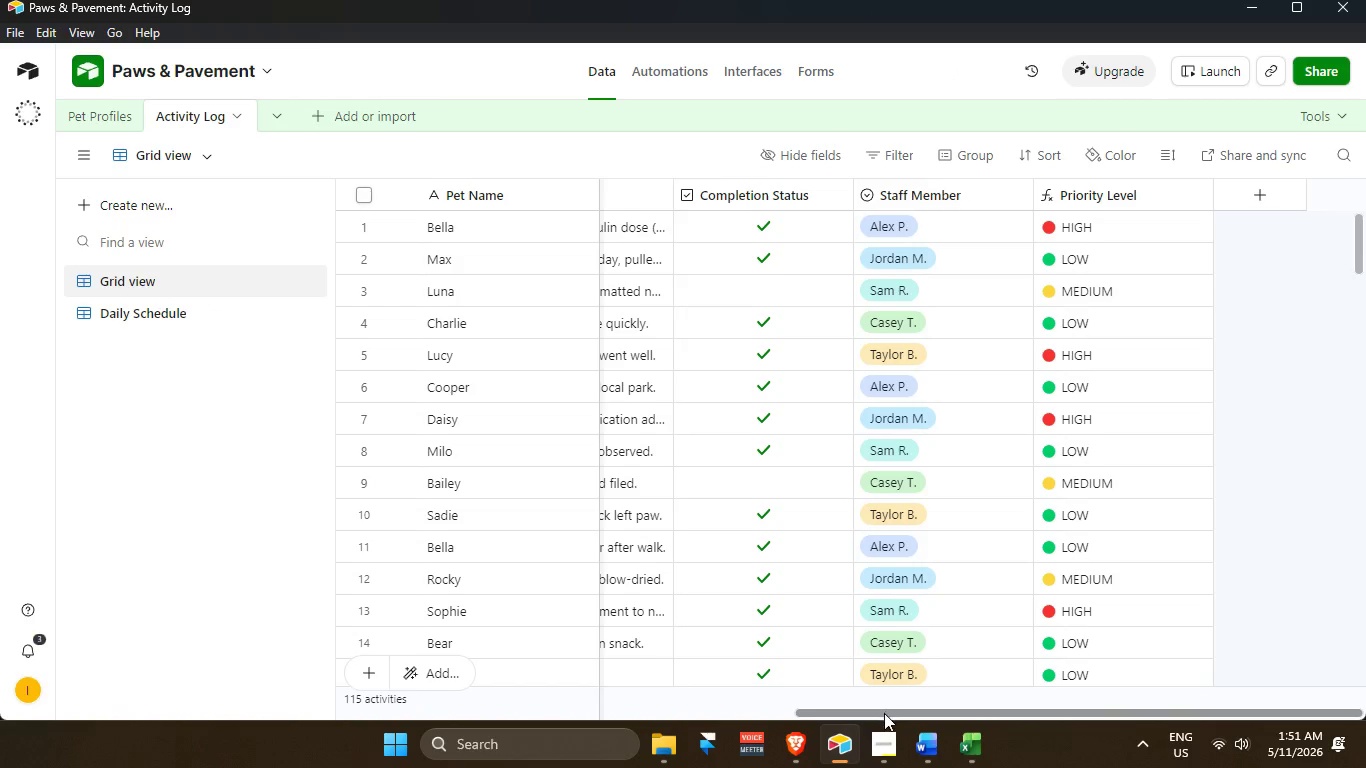 
left_click_drag(start_coordinate=[882, 714], to_coordinate=[594, 658])
 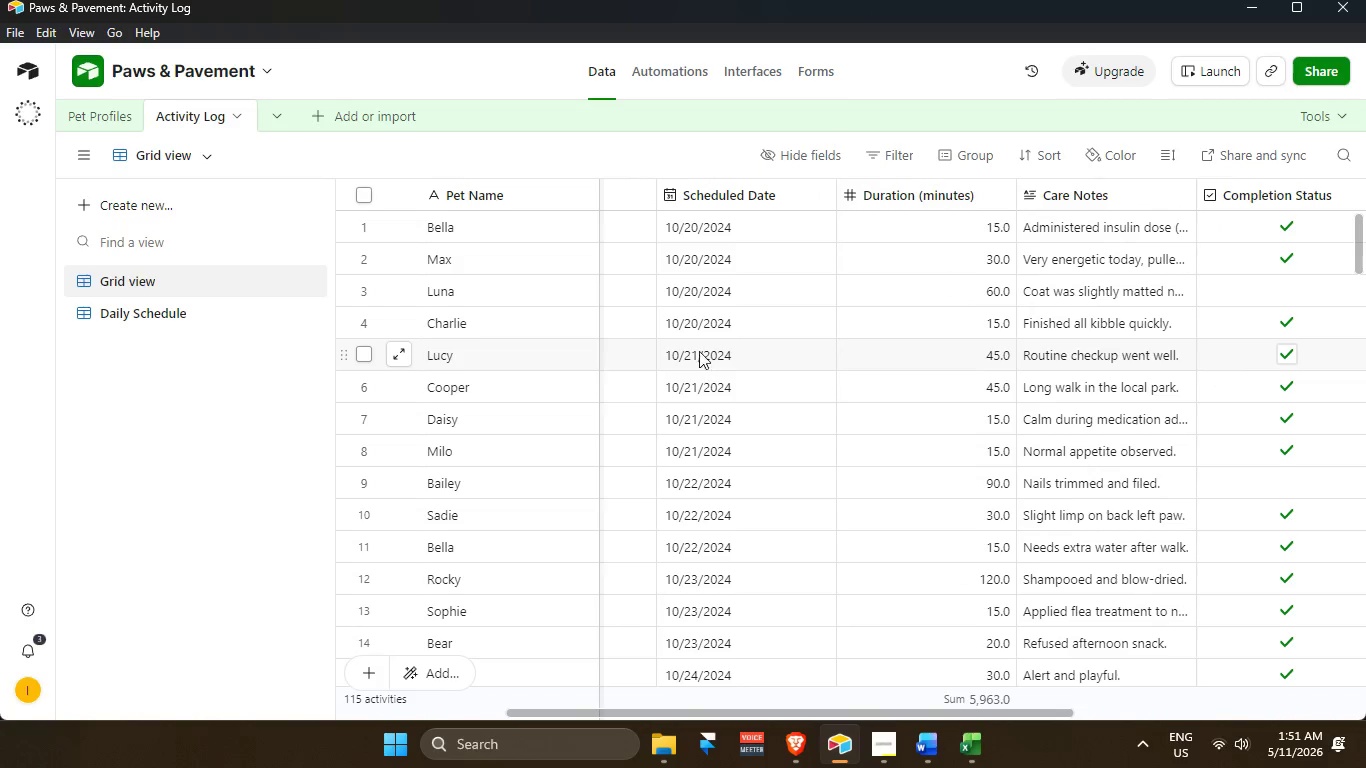 
left_click([698, 351])
 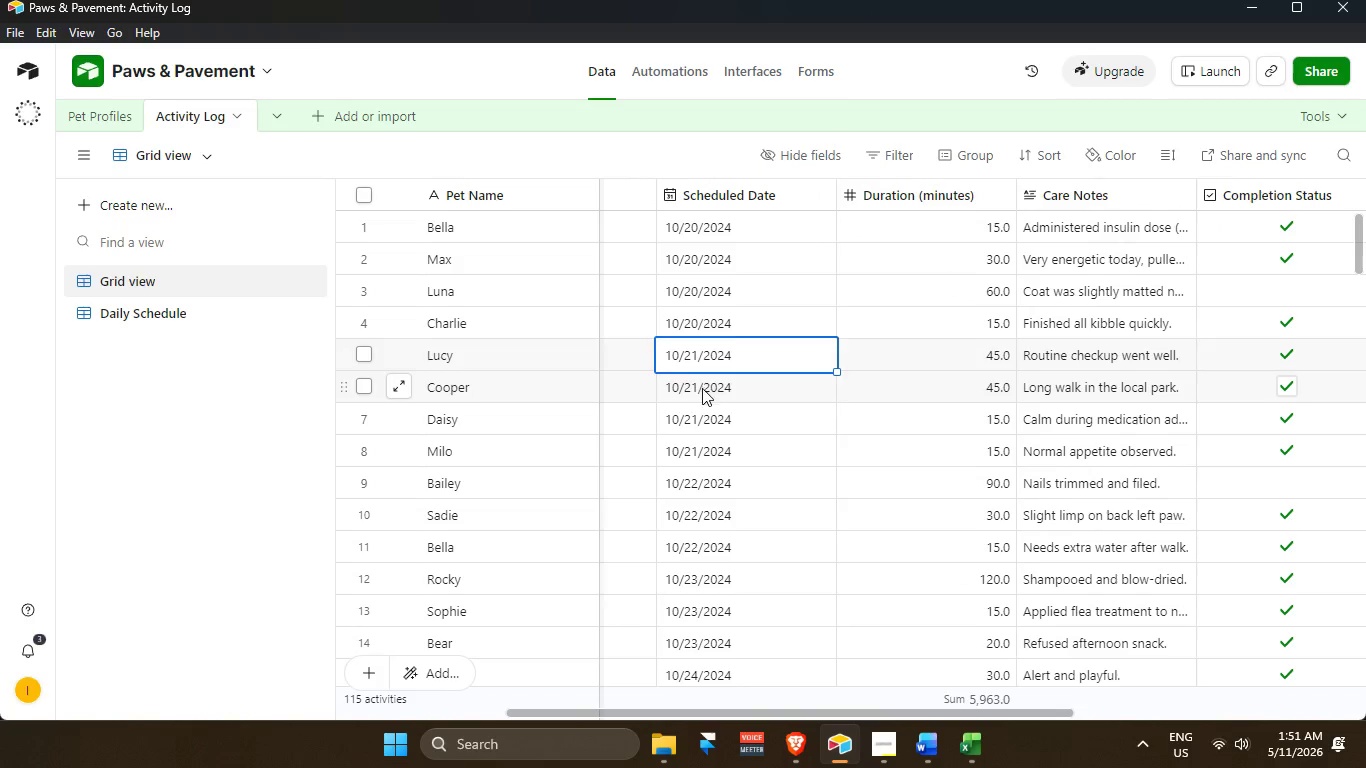 
left_click([702, 388])
 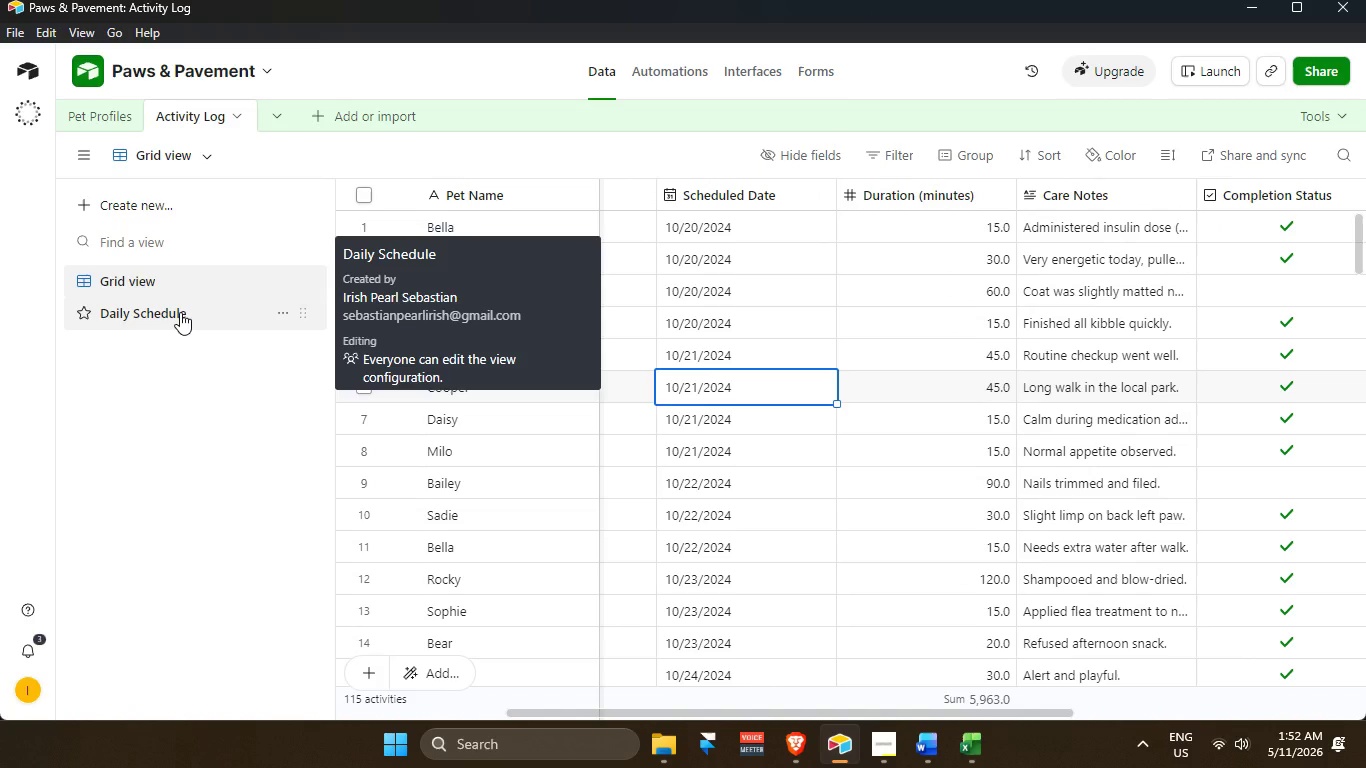 
left_click([178, 304])
 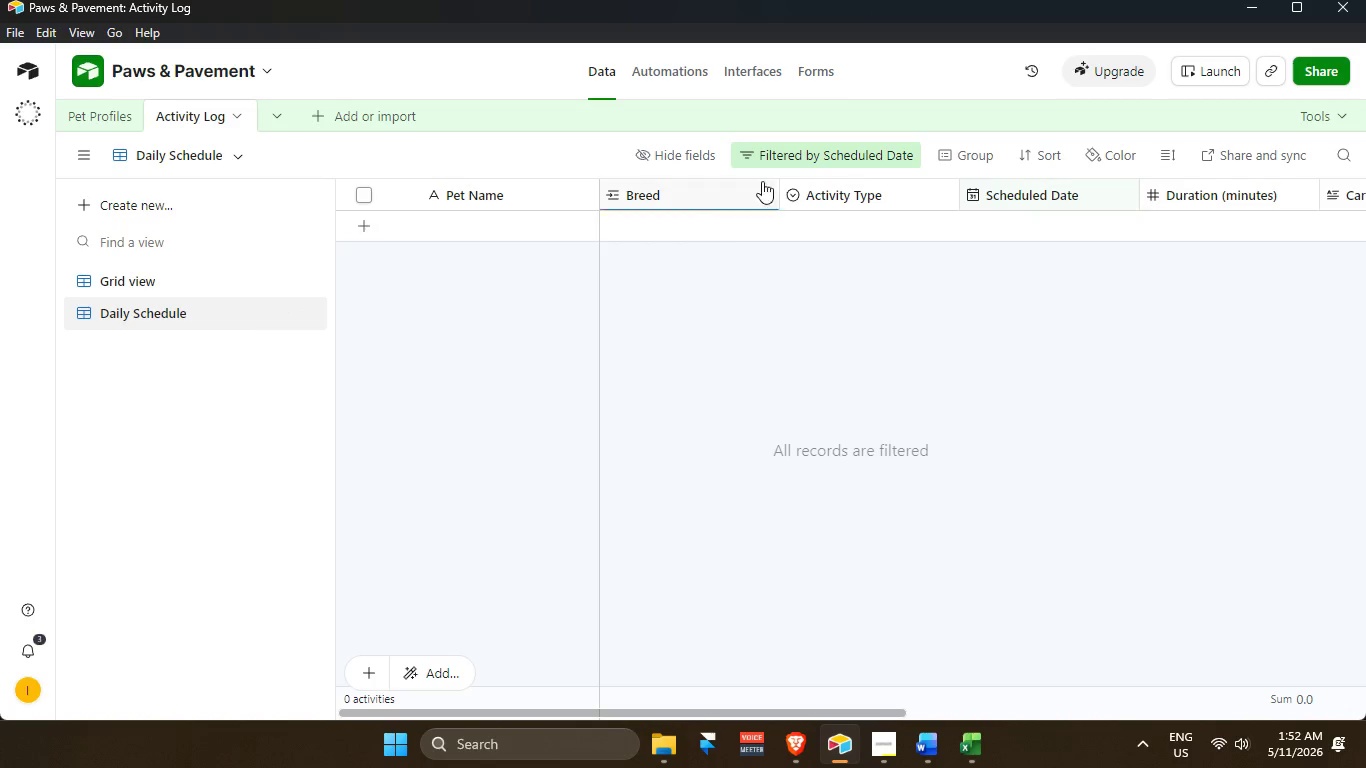 
left_click([825, 157])
 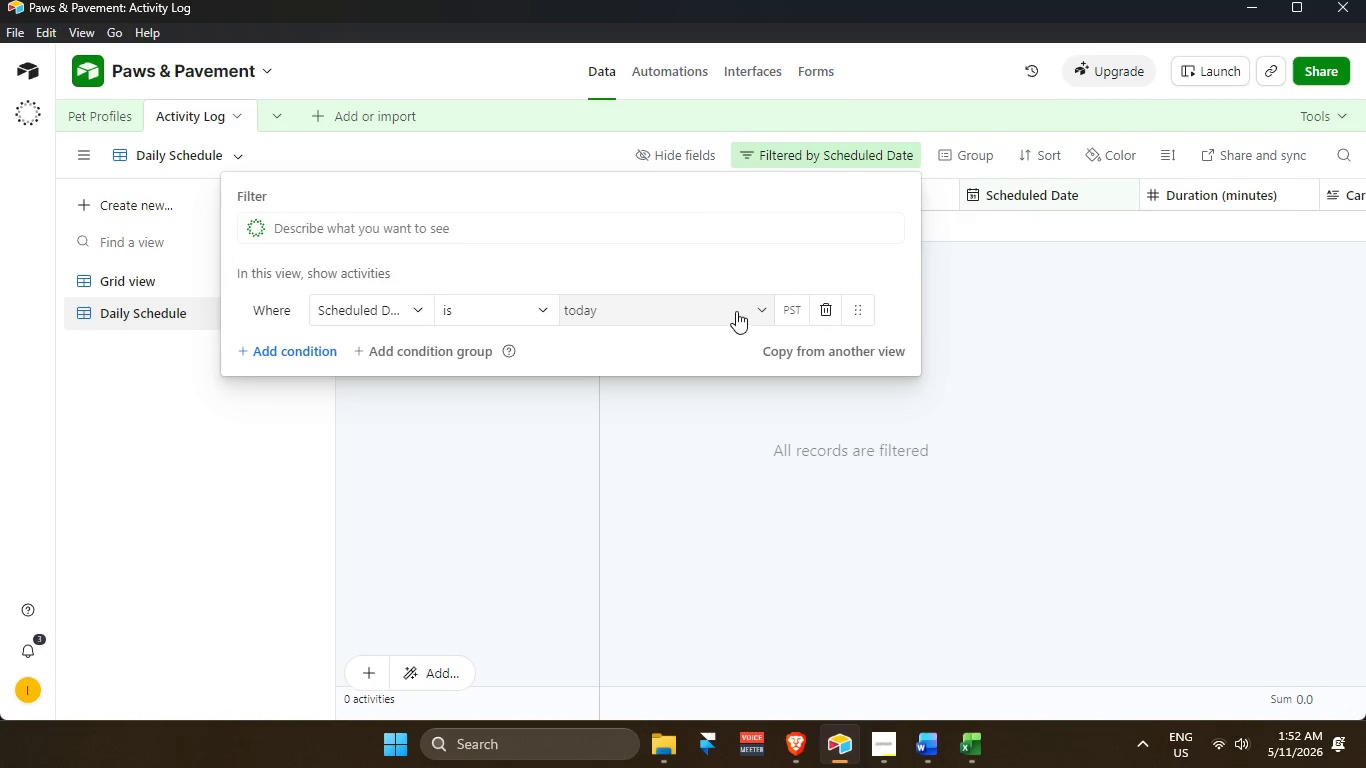 
left_click([735, 313])
 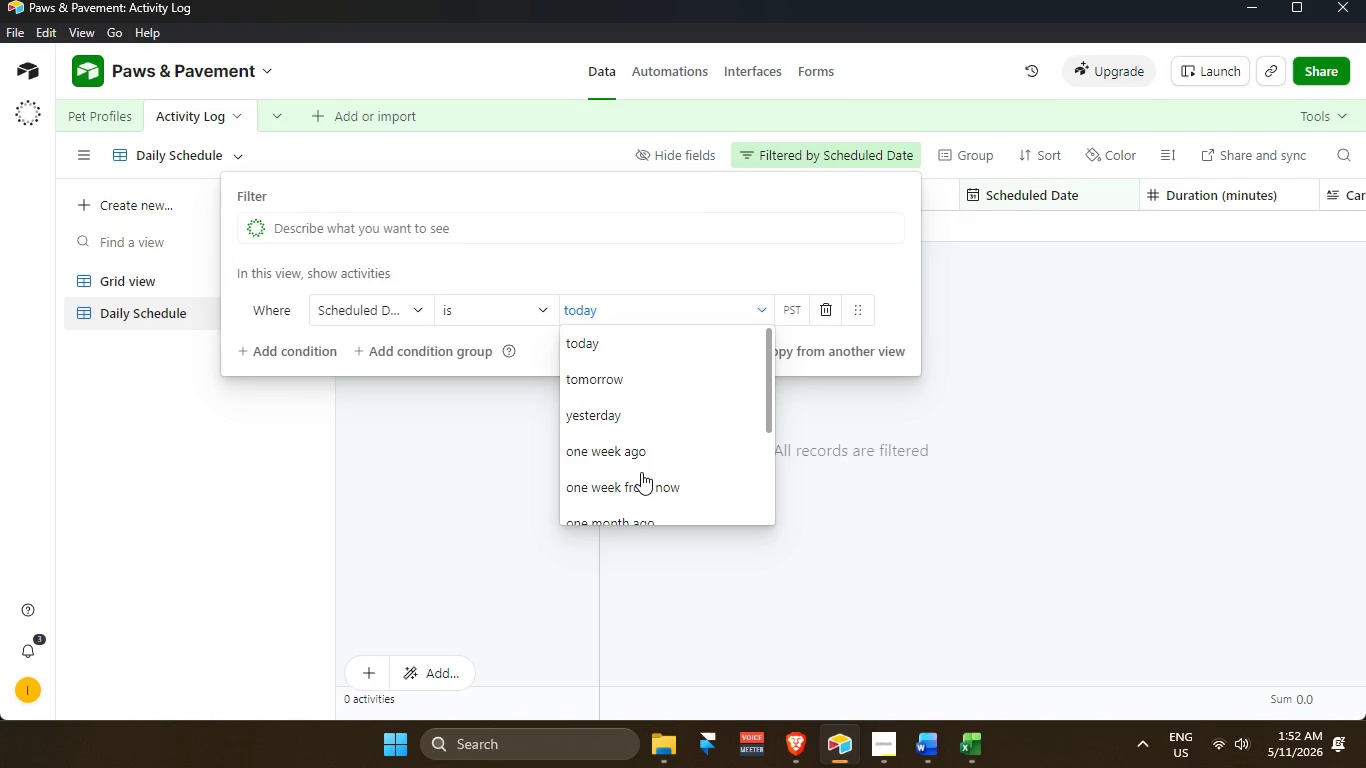 
left_click([622, 506])
 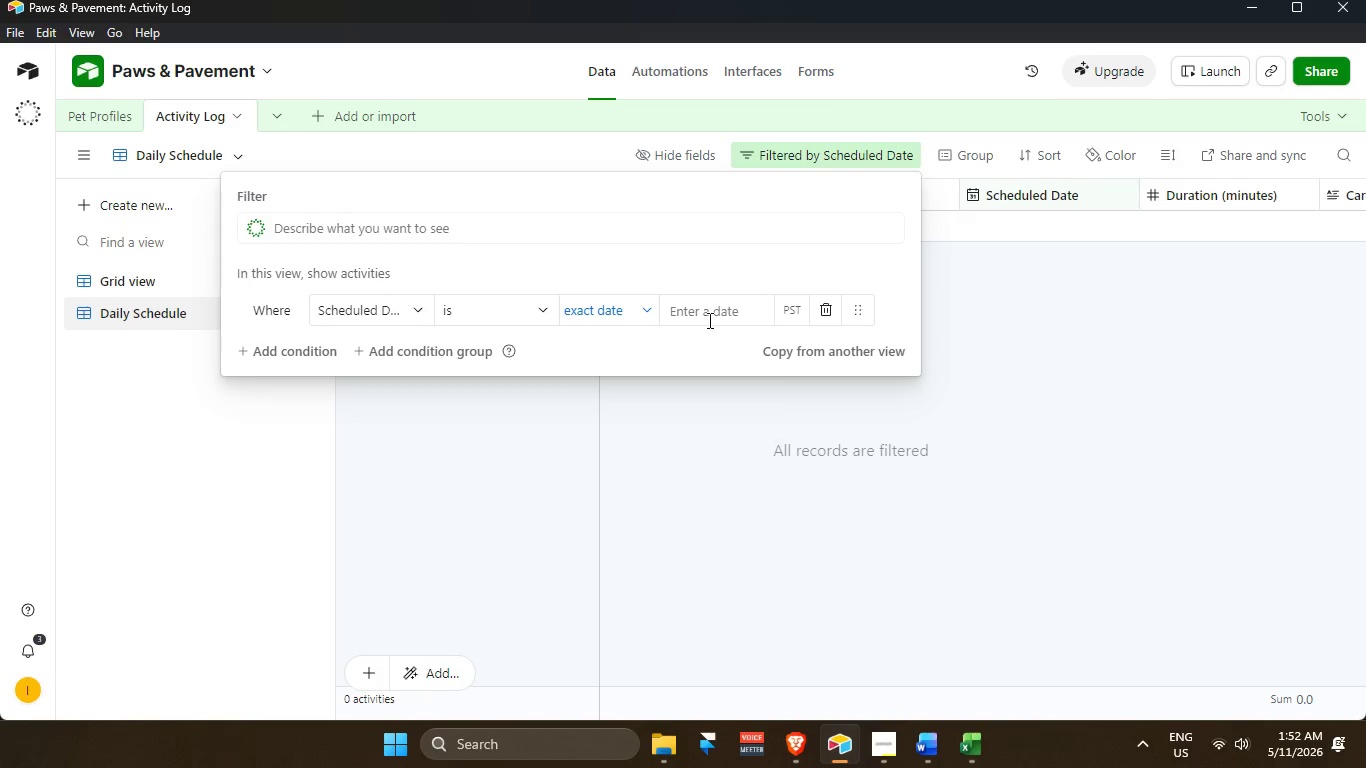 
scroll: coordinate [640, 492], scroll_direction: down, amount: 7.0
 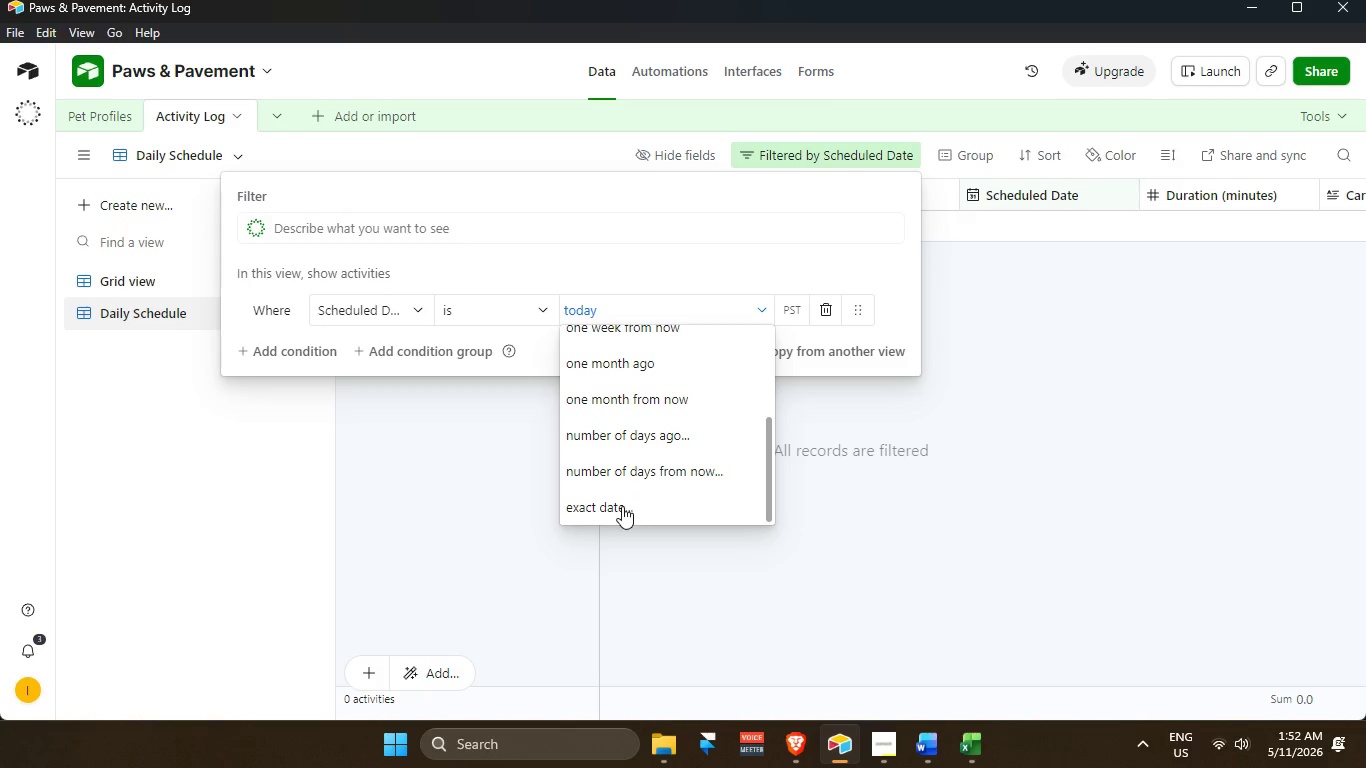 
left_click([716, 311])
 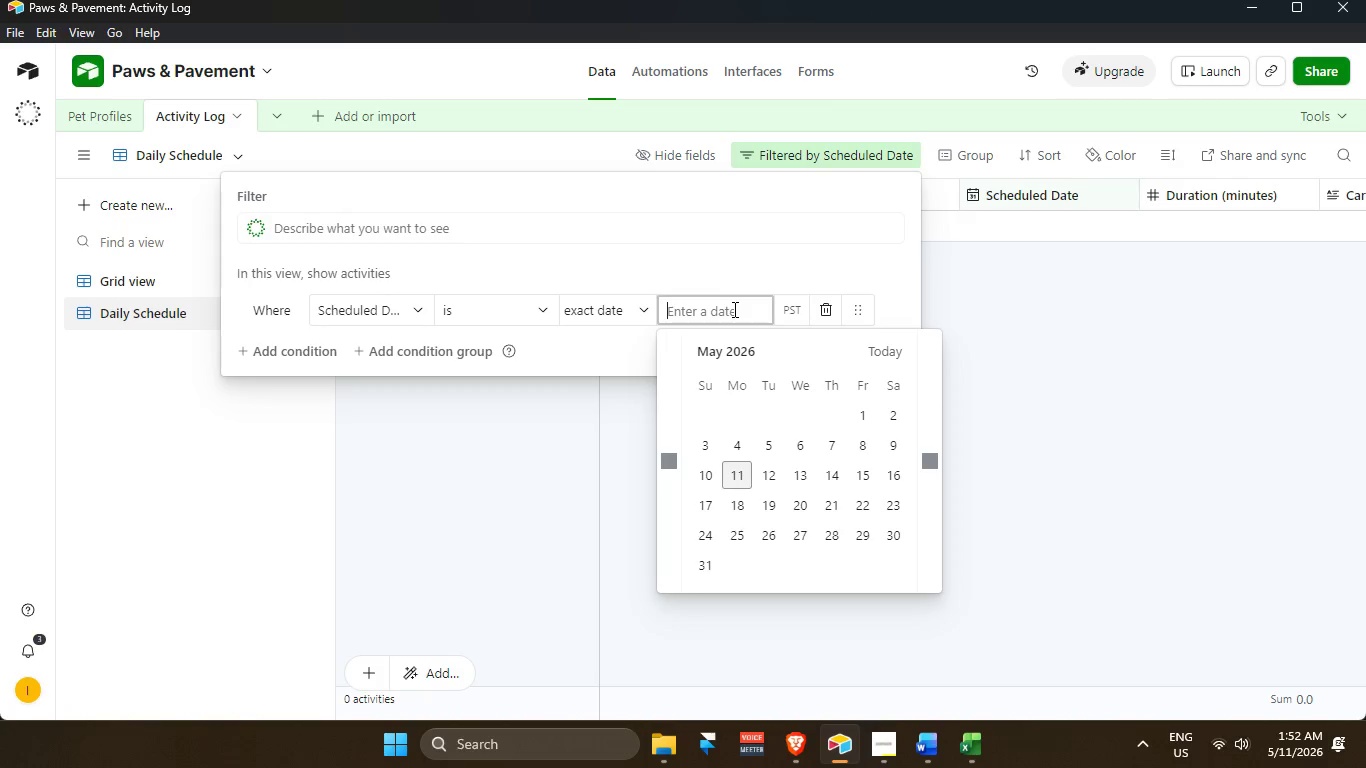 
key(Numpad1)
 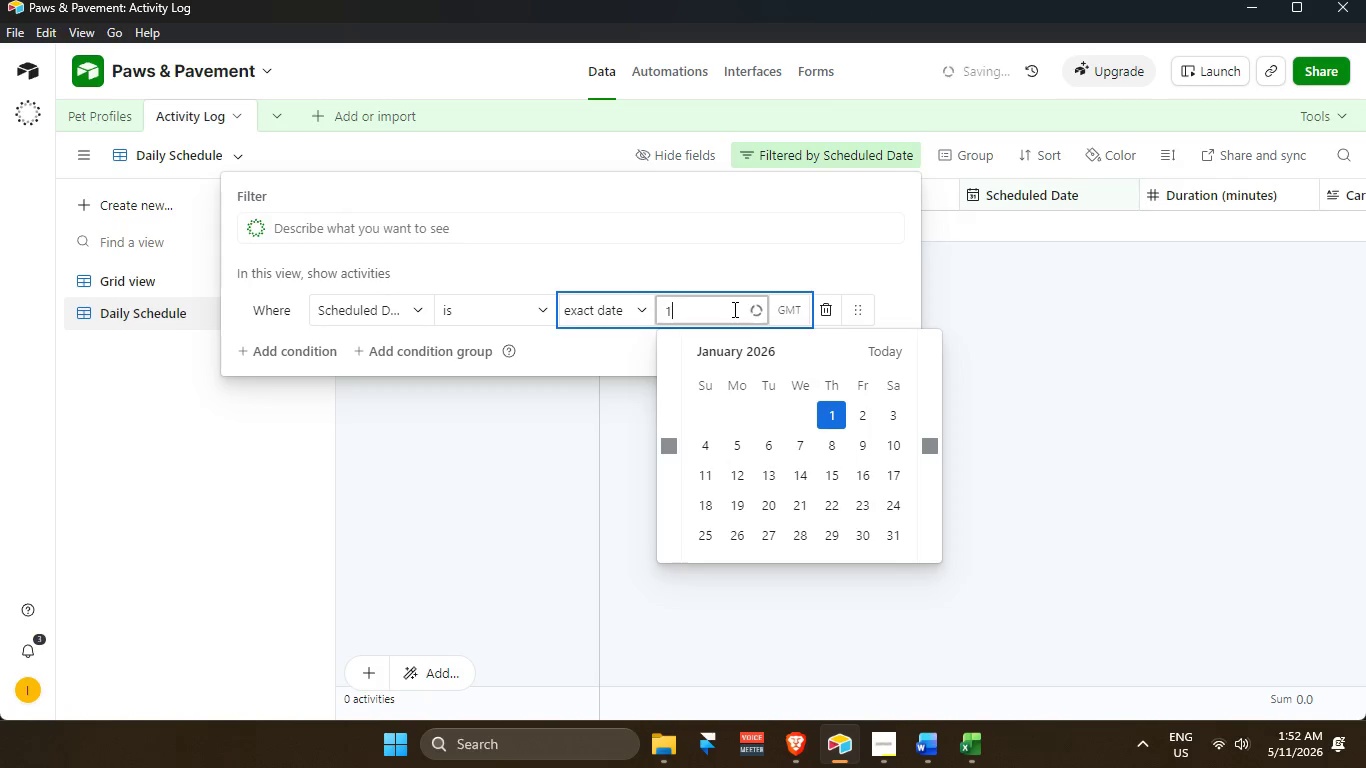 
key(Numpad0)
 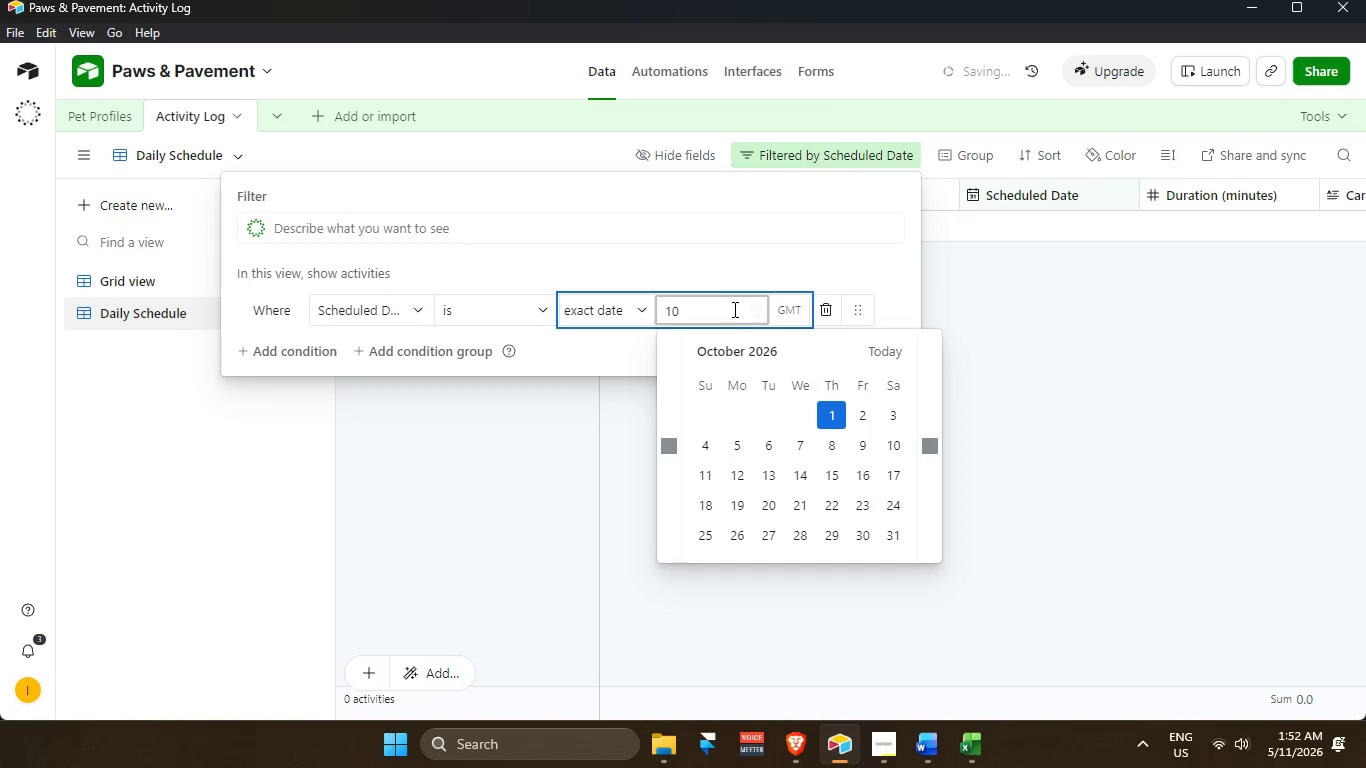 
key(Numpad2)
 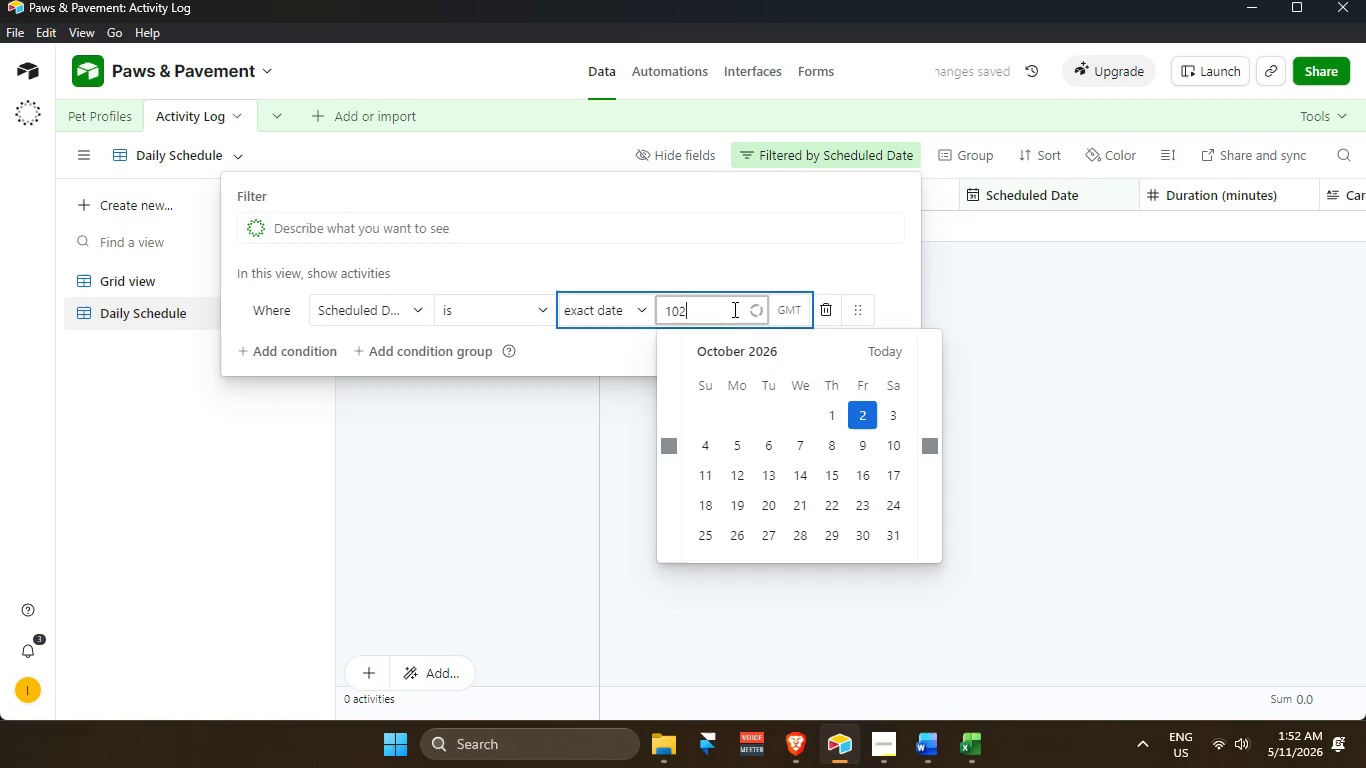 
key(Numpad1)
 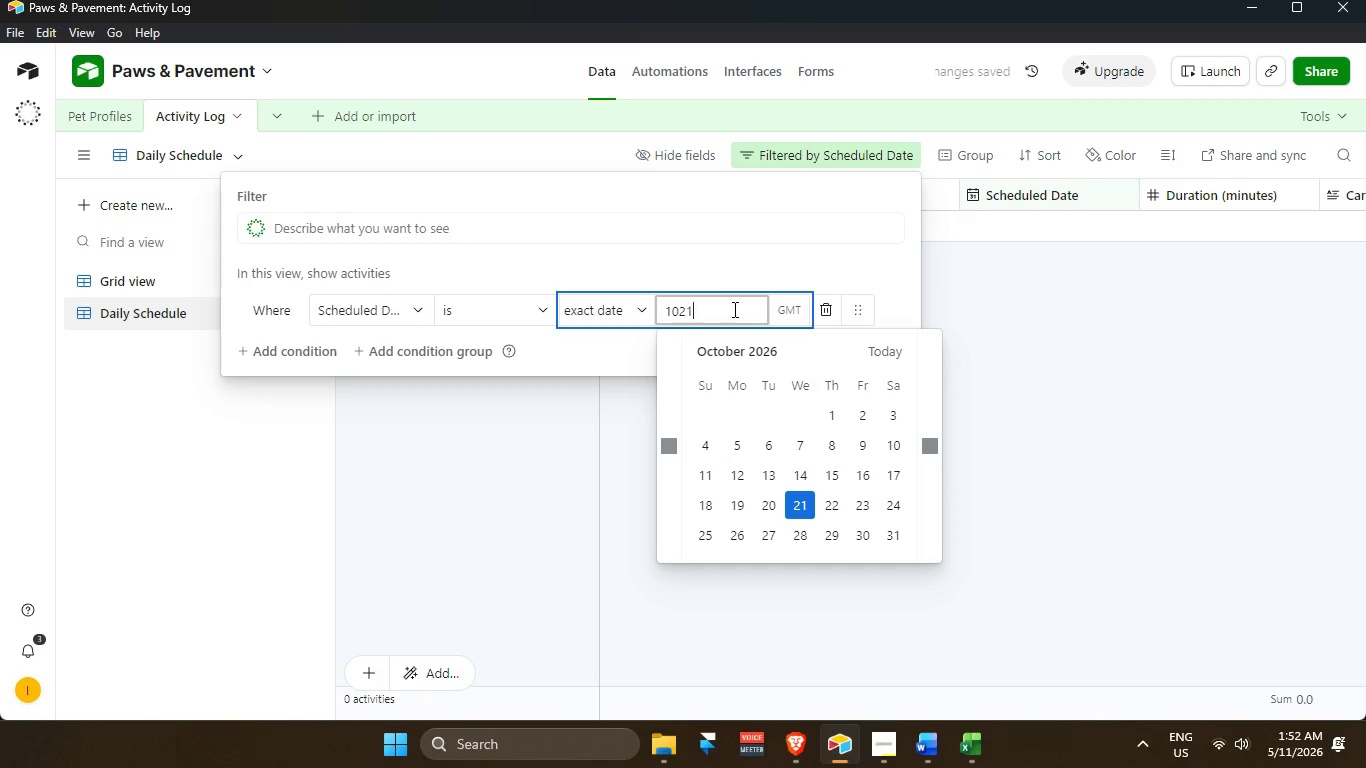 
key(Numpad2)
 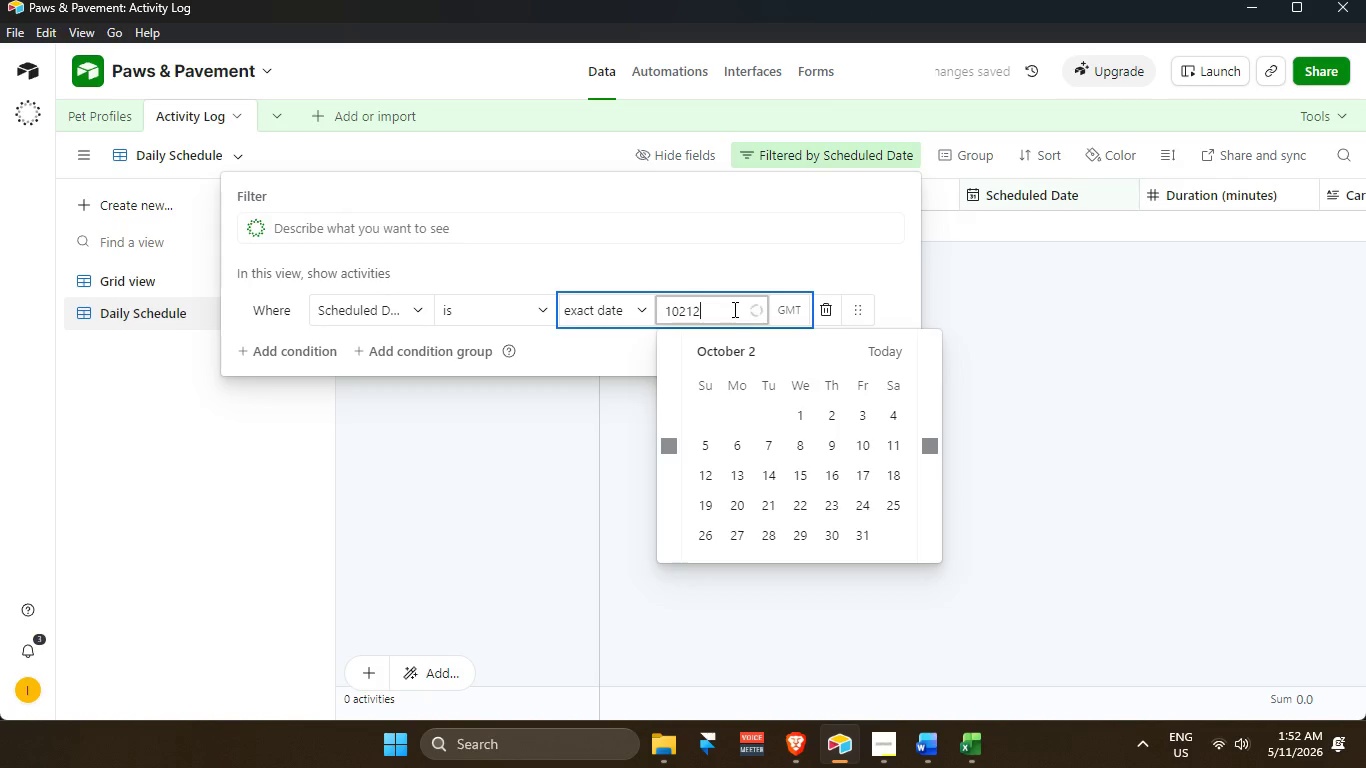 
key(Numpad0)
 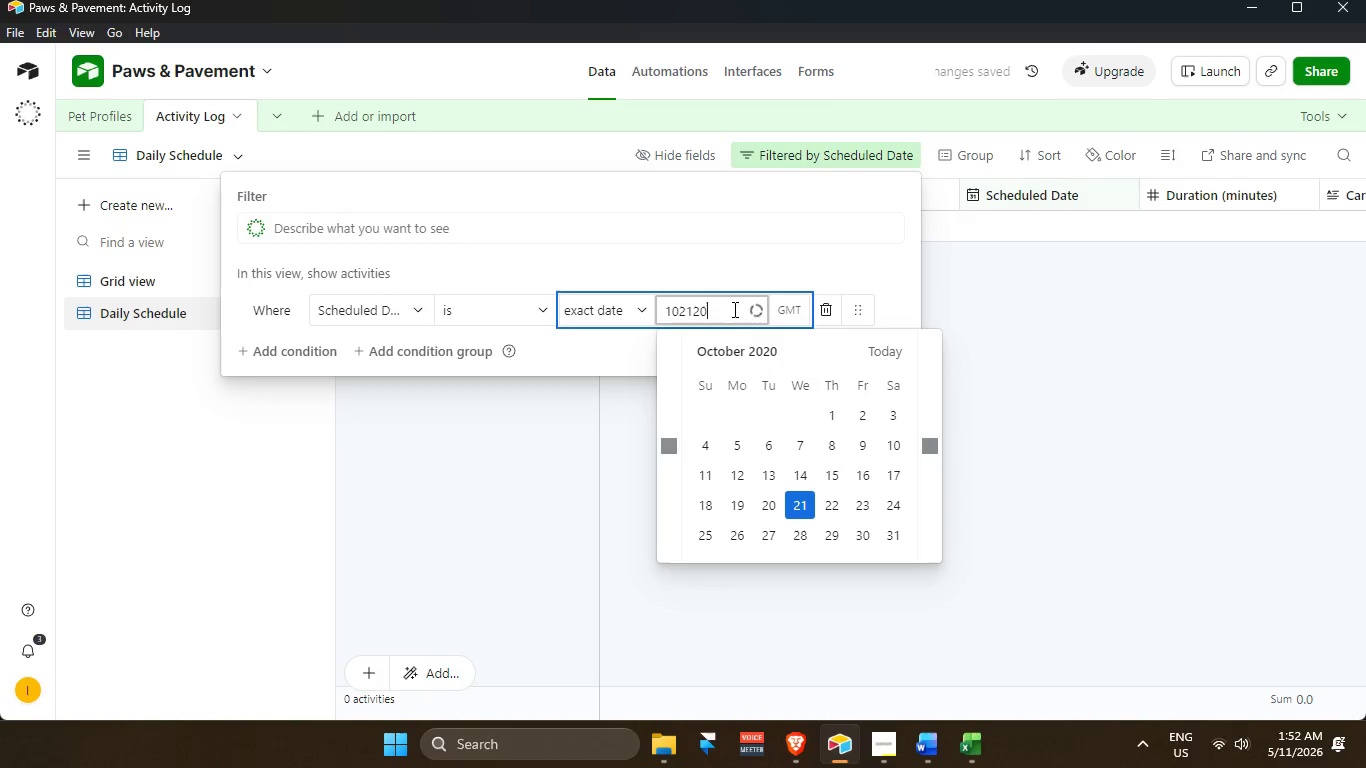 
key(Numpad2)
 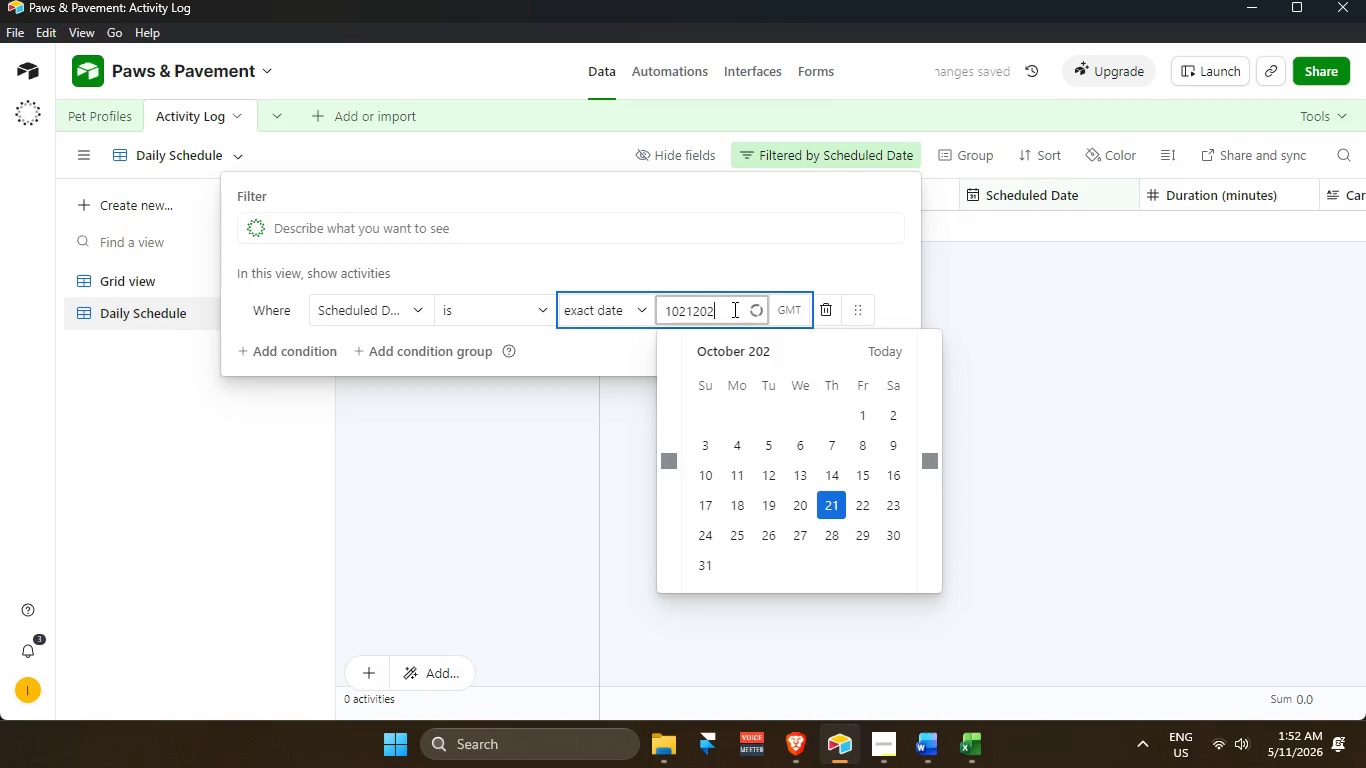 
key(Numpad4)
 